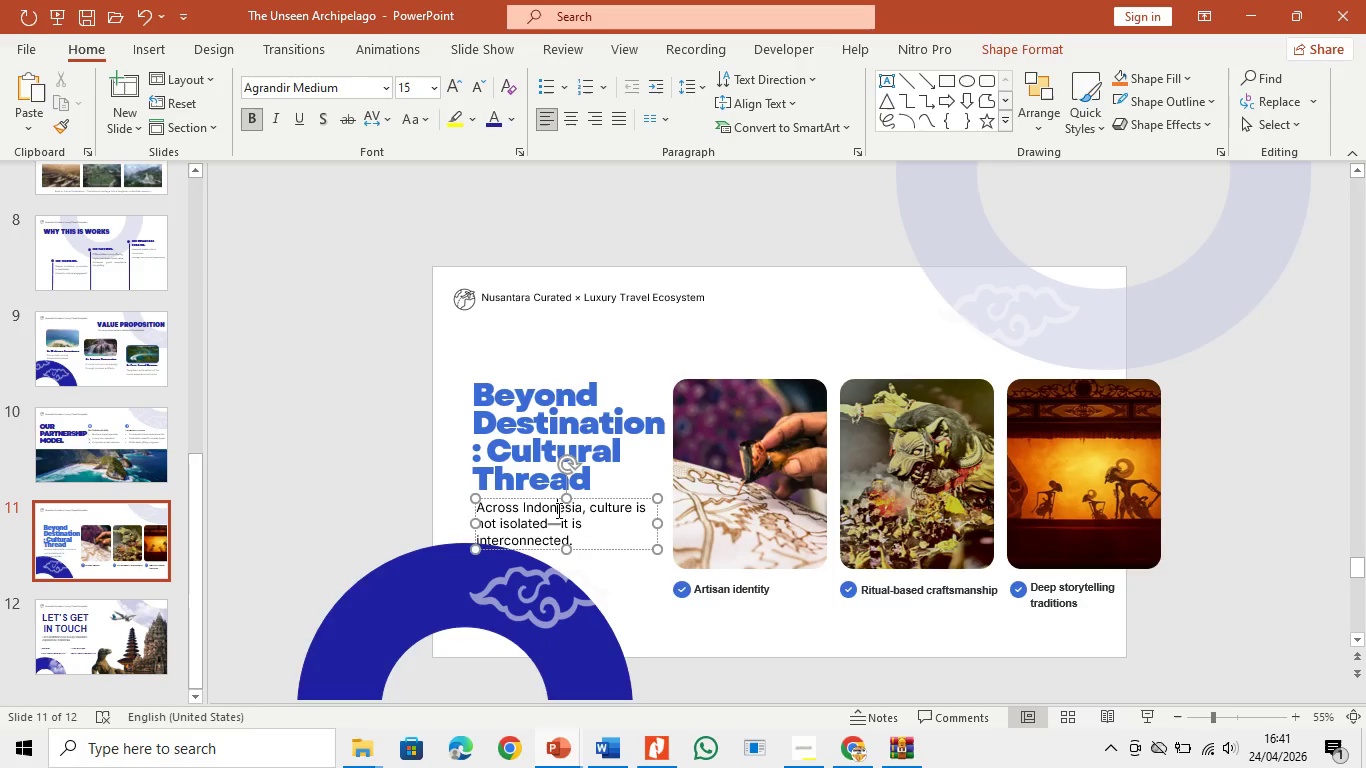 
left_click([557, 510])
 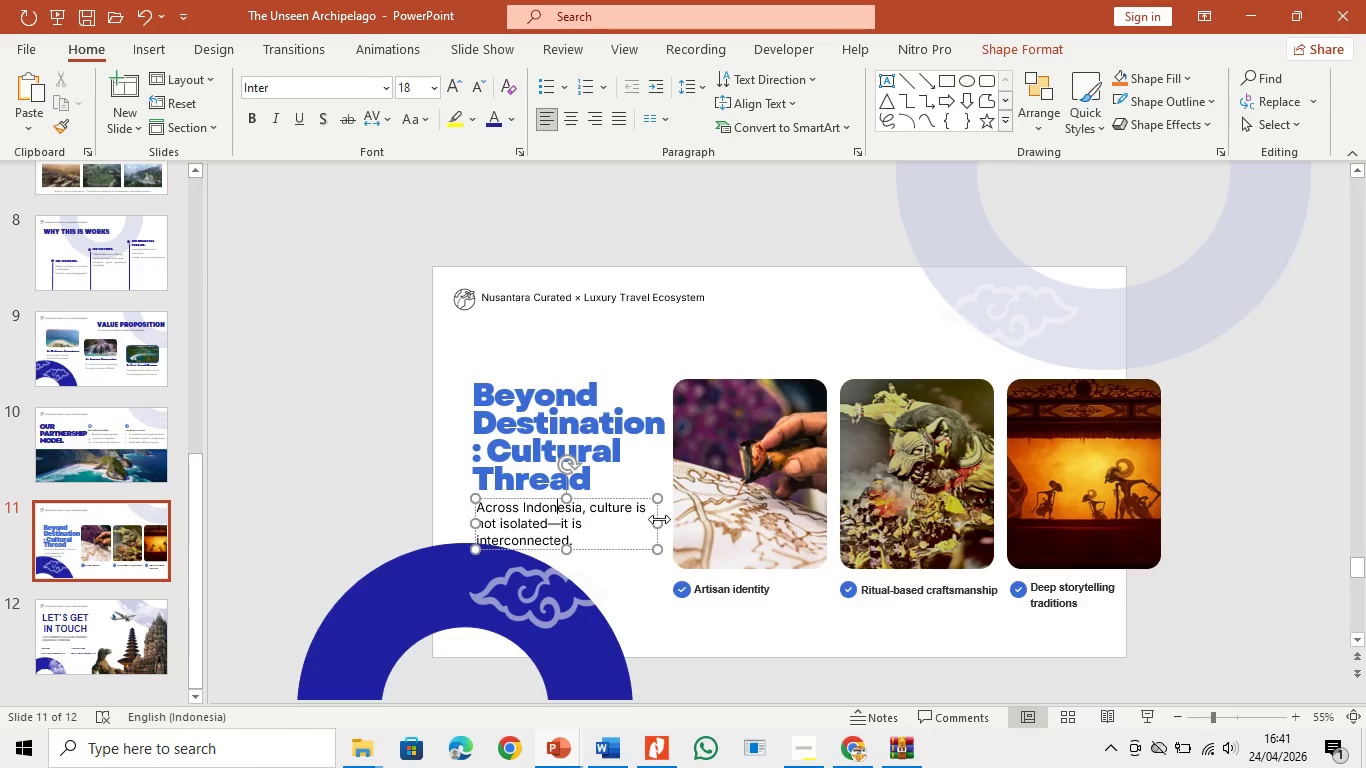 
left_click_drag(start_coordinate=[659, 519], to_coordinate=[670, 522])
 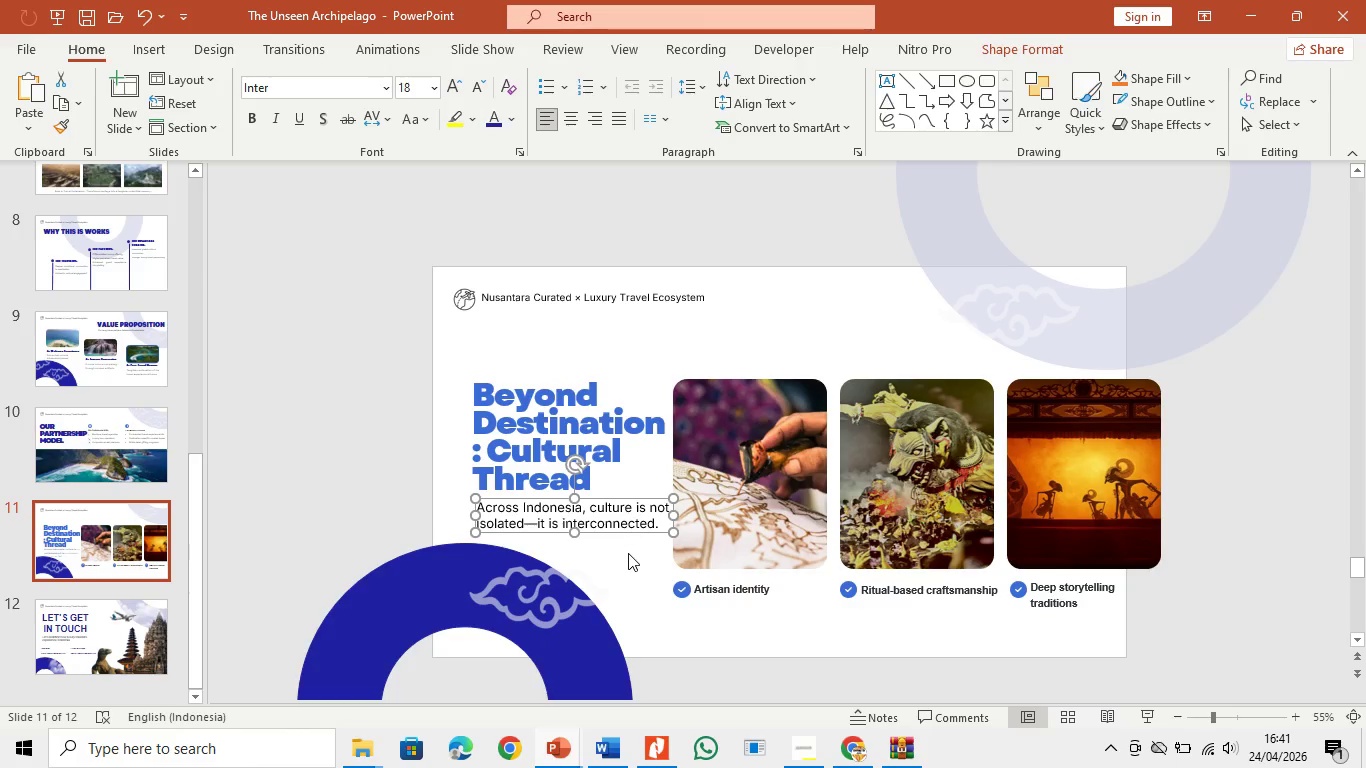 
left_click([628, 553])
 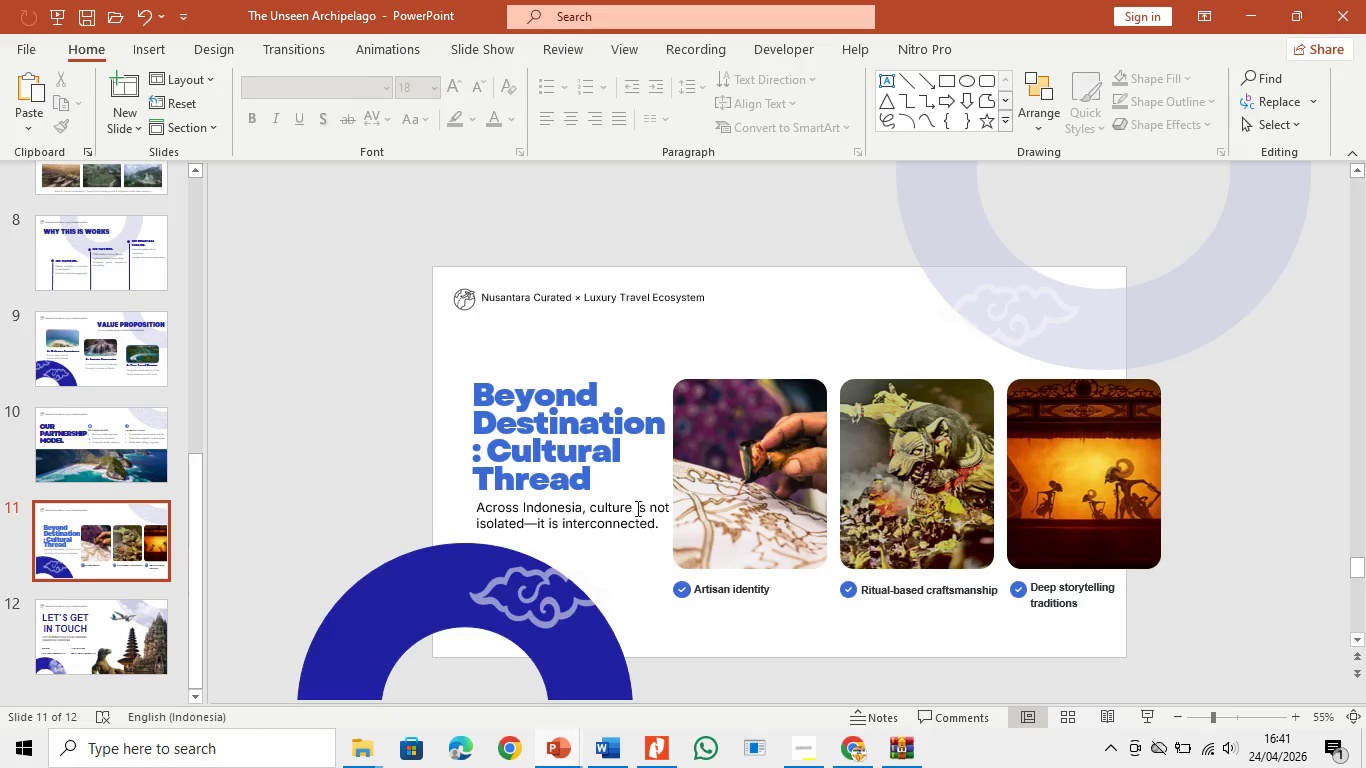 
left_click([636, 508])
 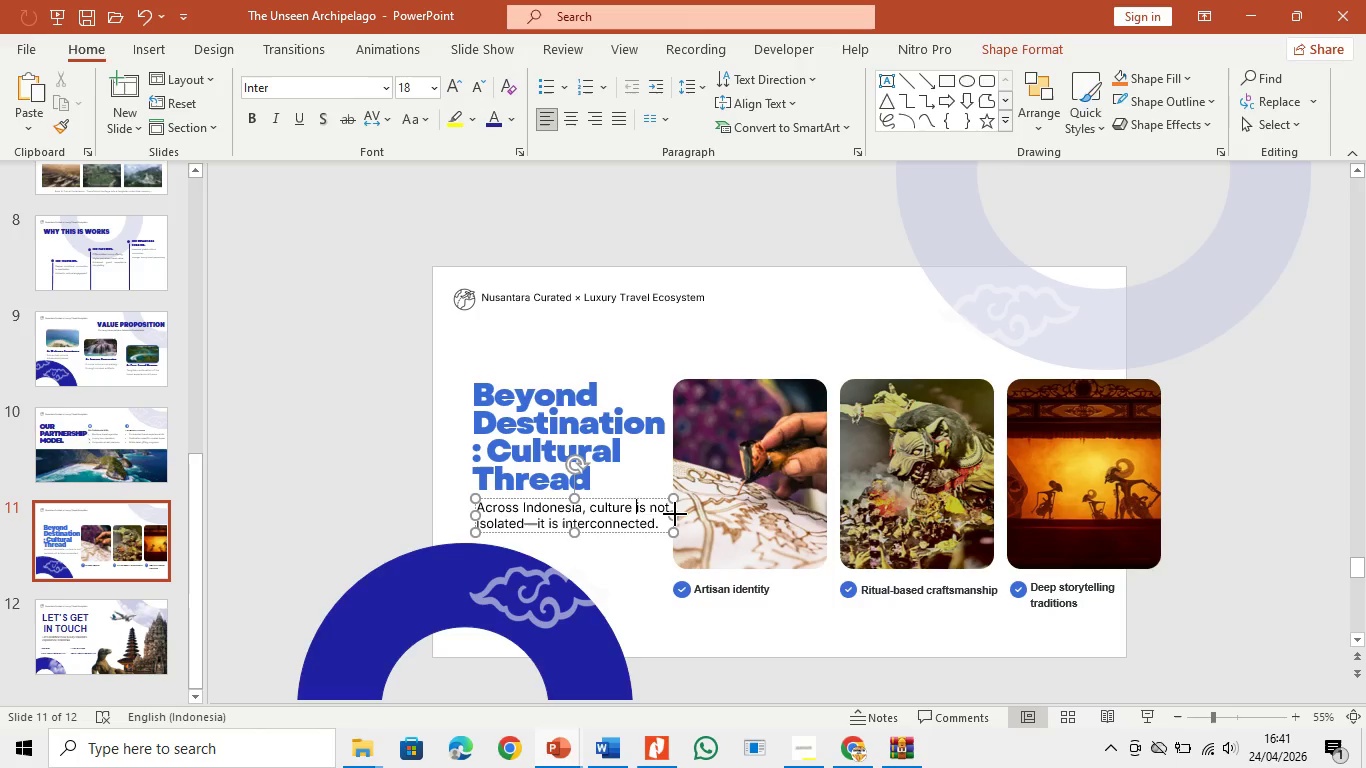 
left_click_drag(start_coordinate=[675, 514], to_coordinate=[663, 515])
 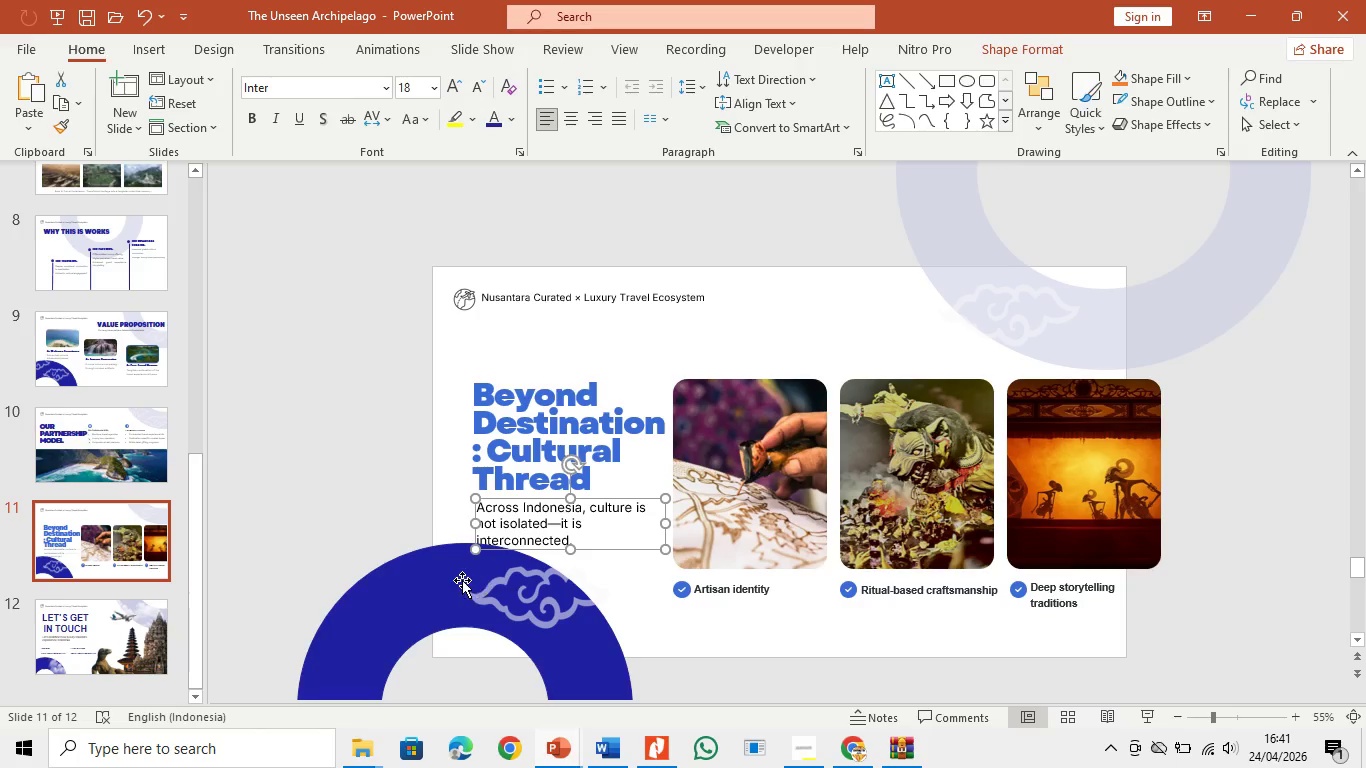 
left_click_drag(start_coordinate=[462, 580], to_coordinate=[462, 594])
 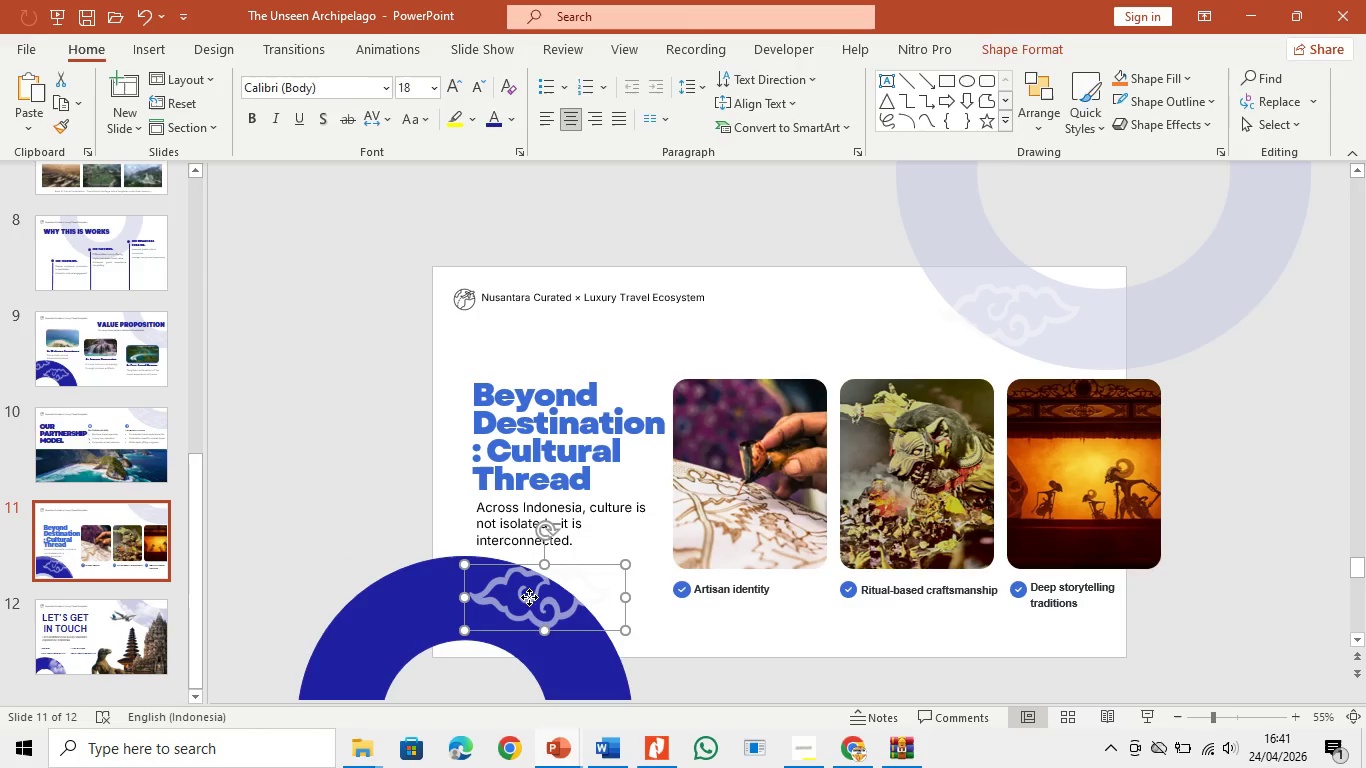 
left_click([529, 597])
 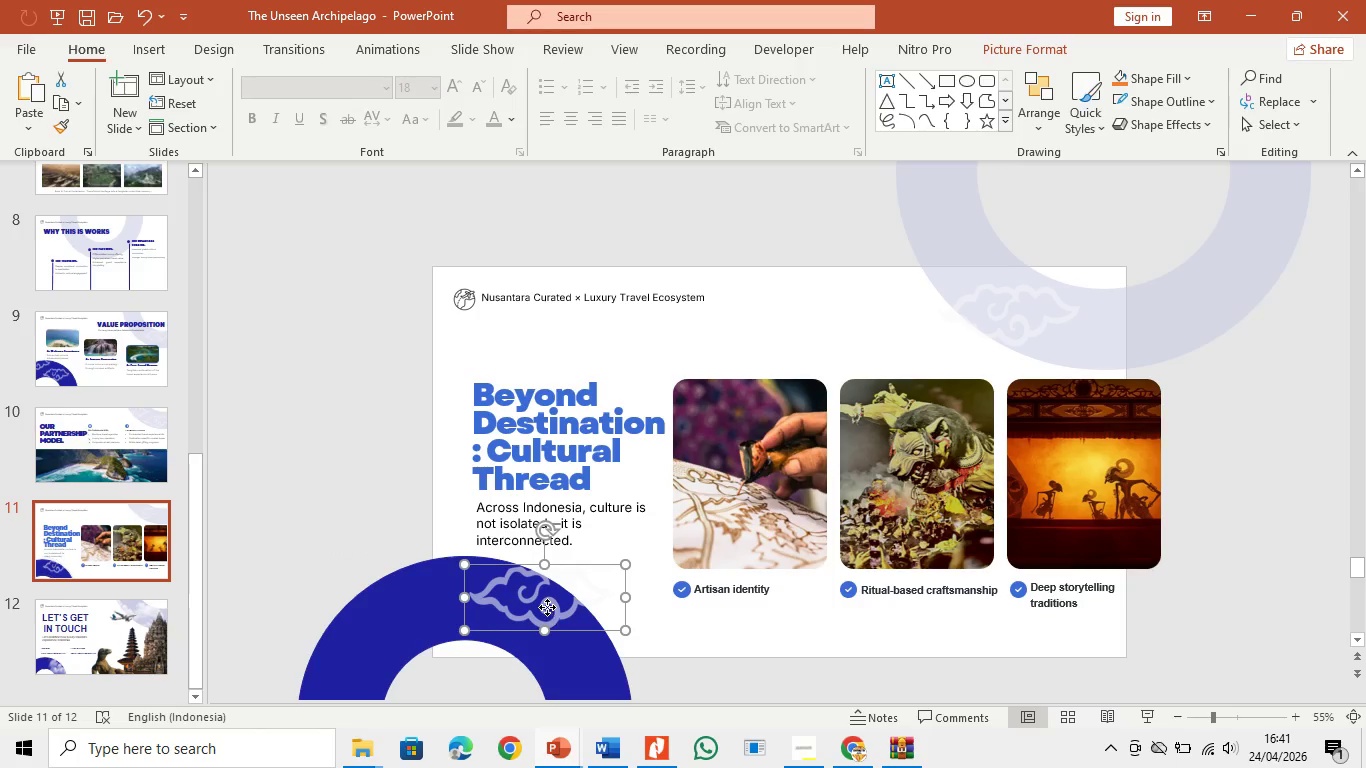 
left_click_drag(start_coordinate=[547, 607], to_coordinate=[542, 621])
 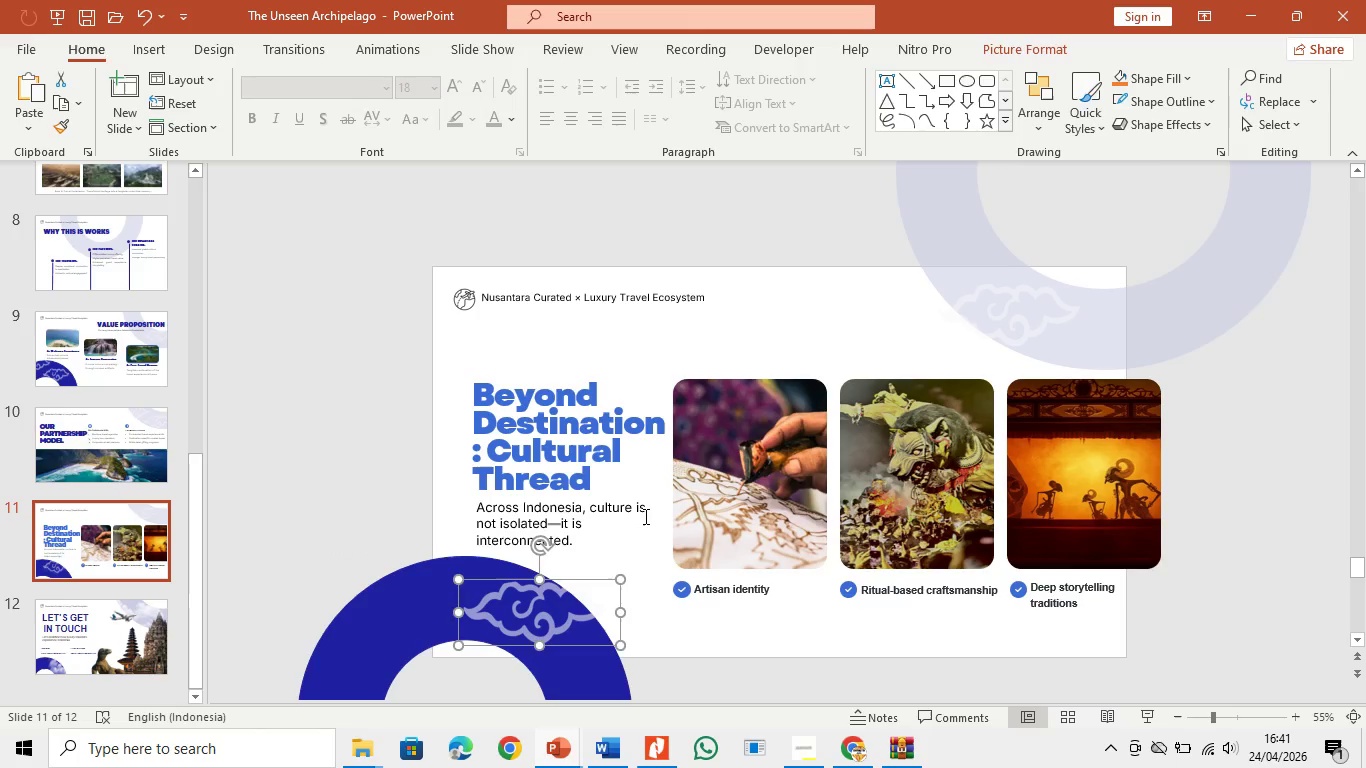 
left_click([644, 516])
 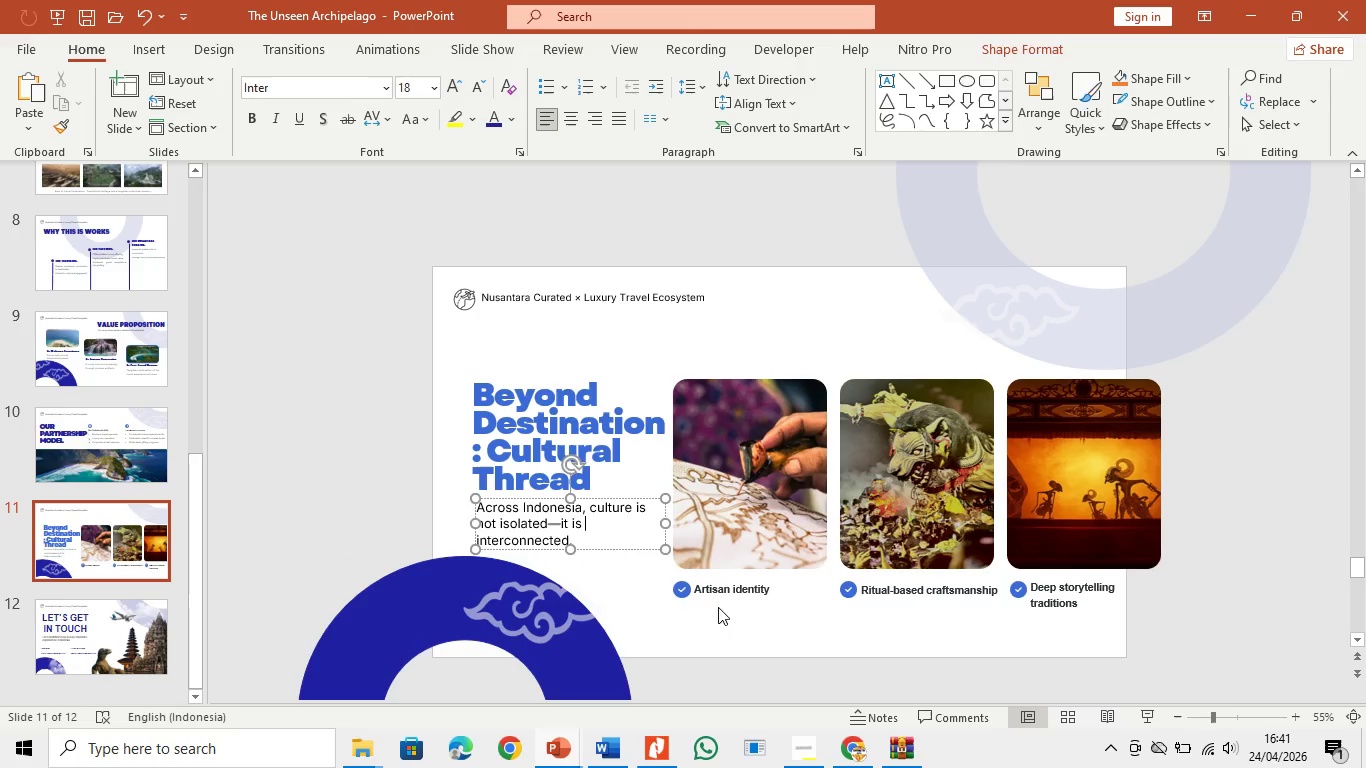 
left_click([721, 596])
 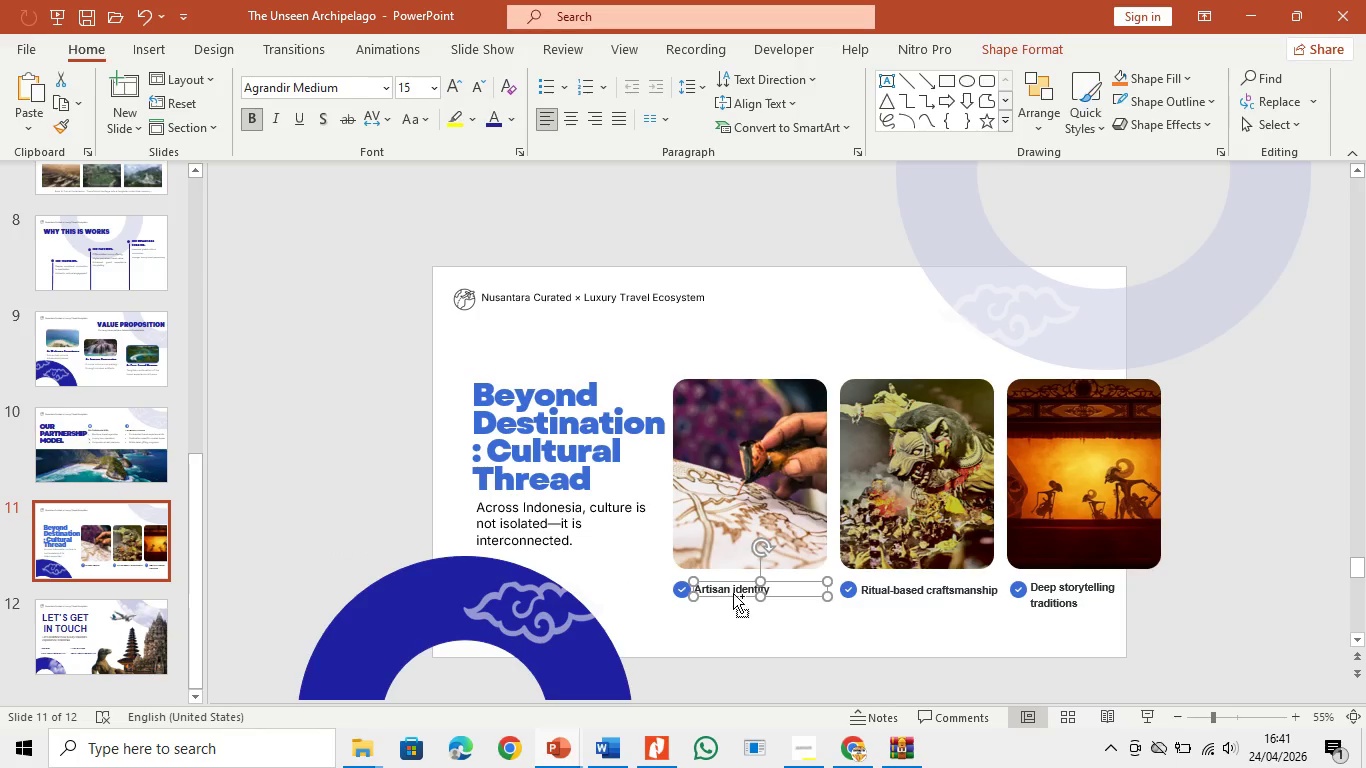 
hold_key(key=ControlLeft, duration=1.3)
left_click([878, 593])
 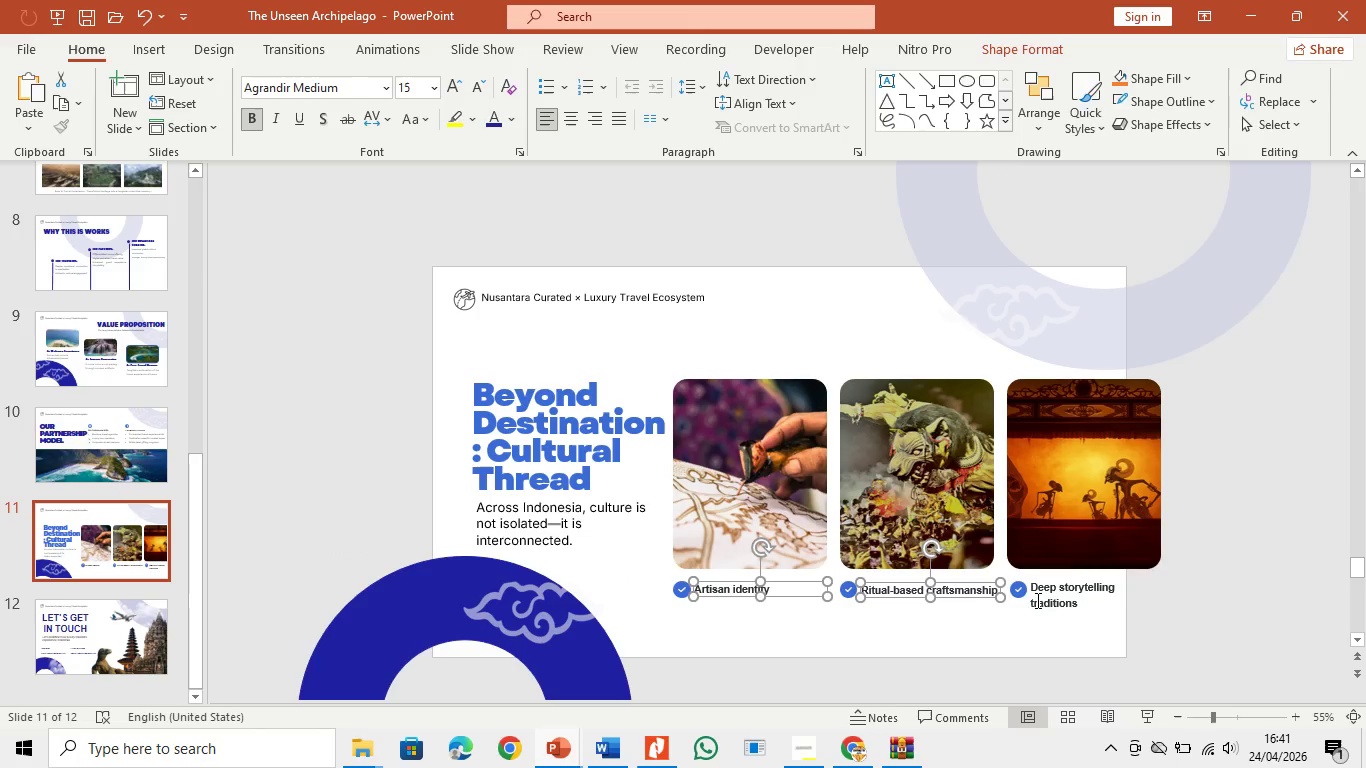 
double_click([1036, 600])
 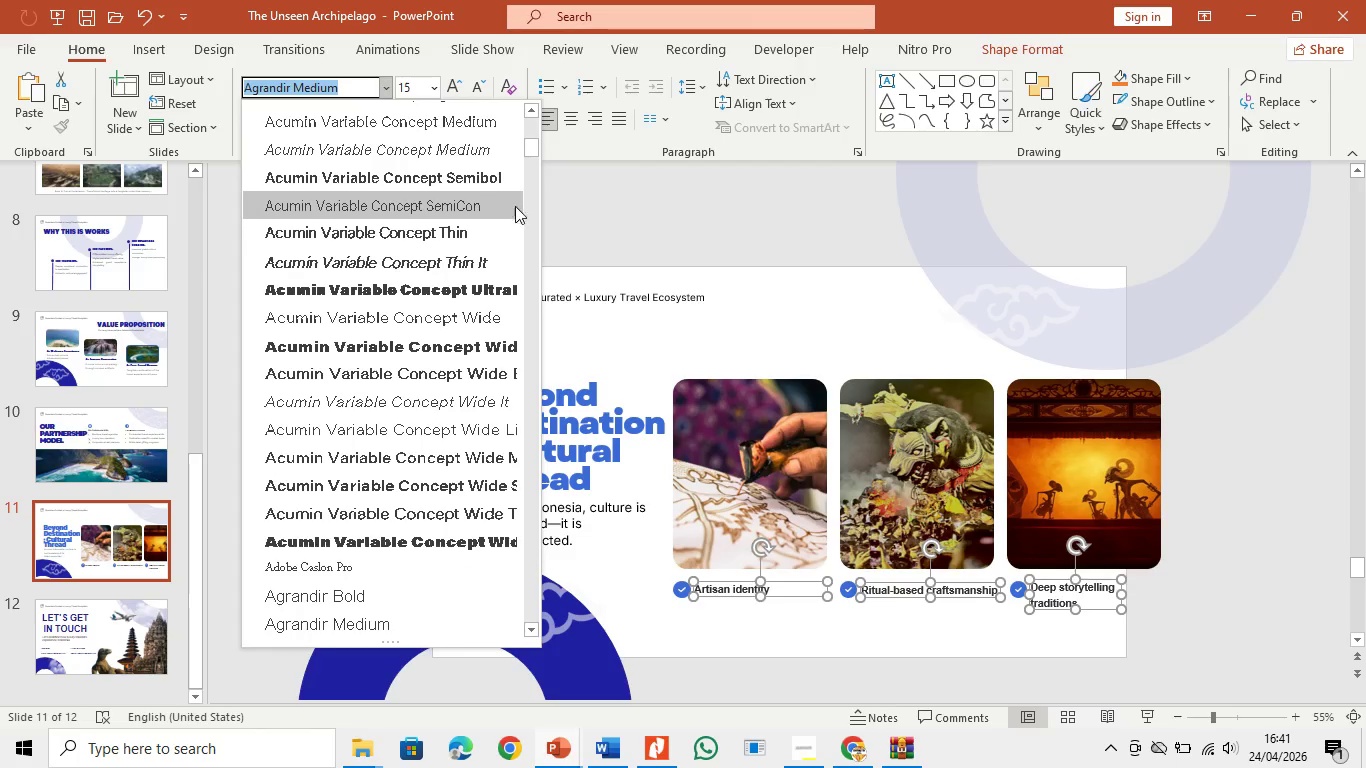 
left_click_drag(start_coordinate=[529, 152], to_coordinate=[531, 107])
 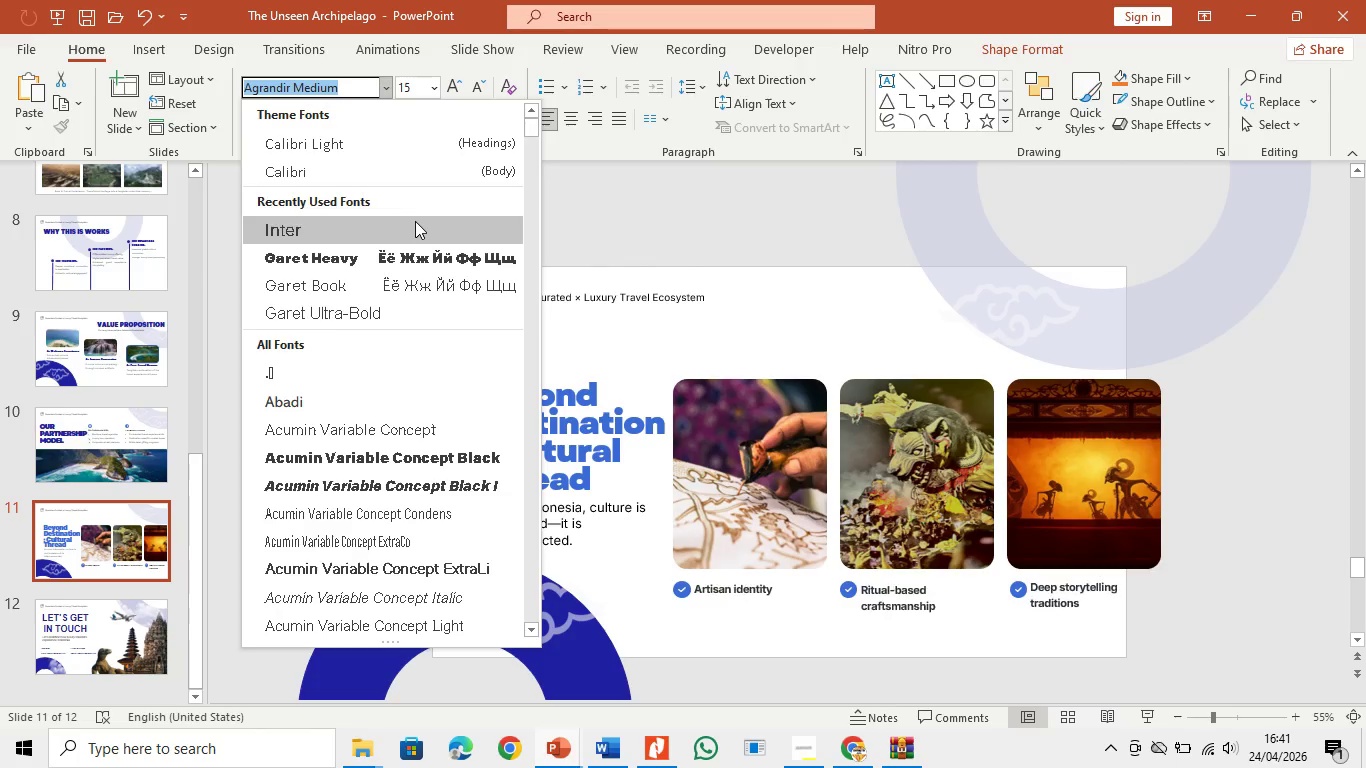 
left_click([415, 221])
 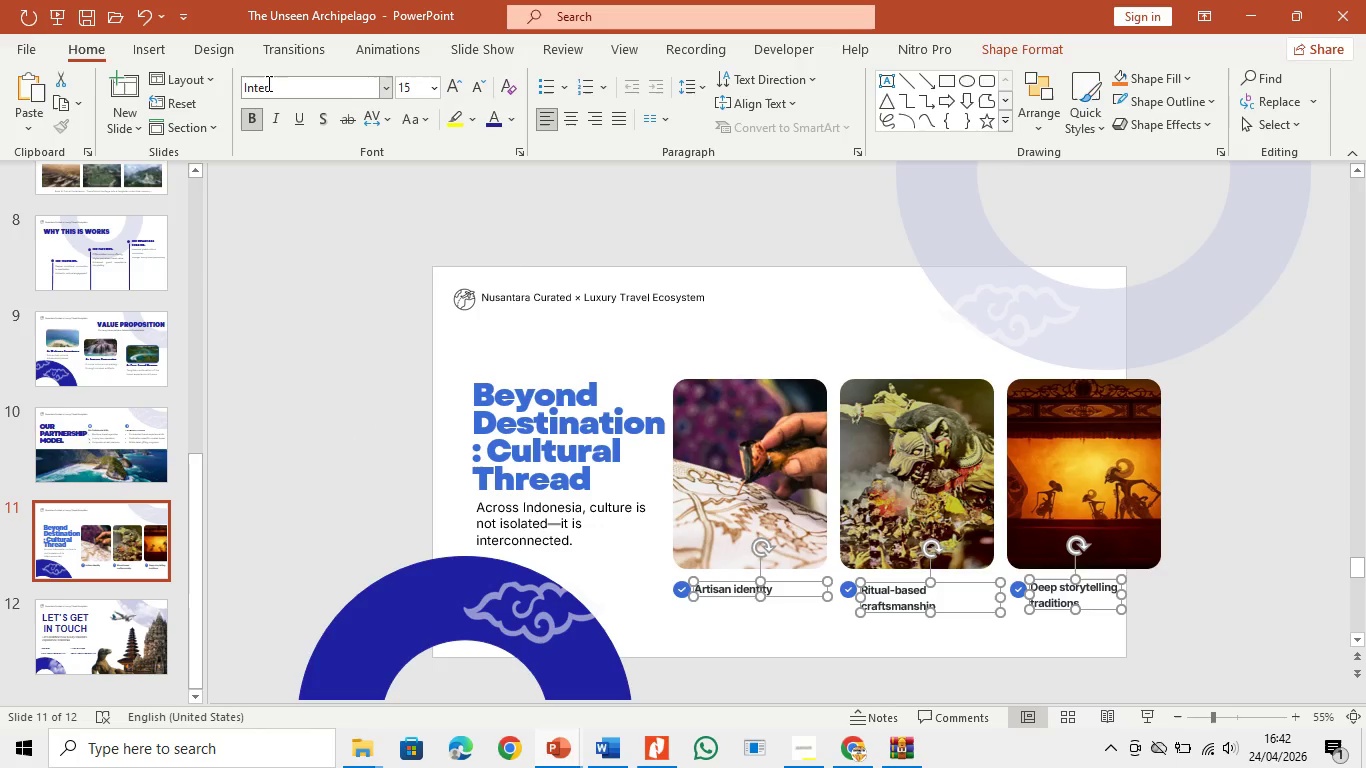 
left_click([245, 121])
 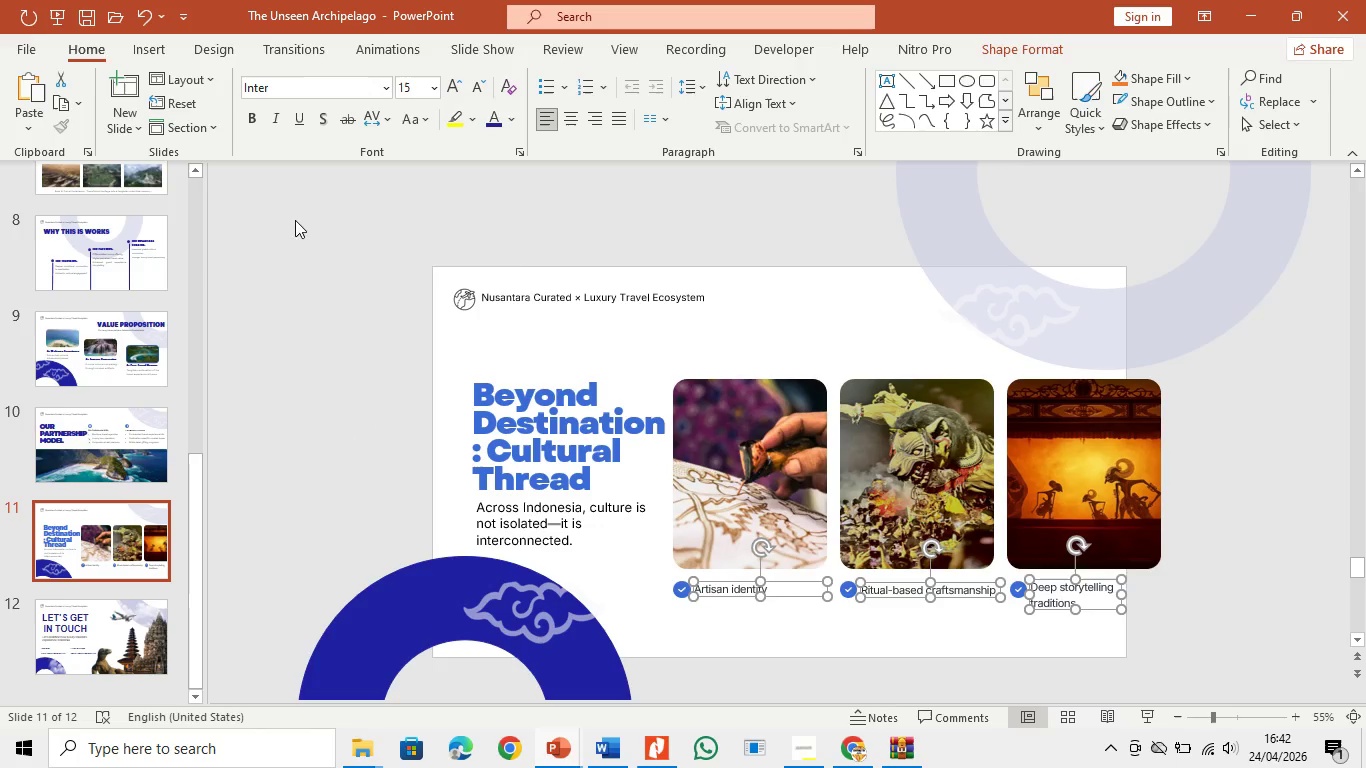 
left_click([428, 415])
 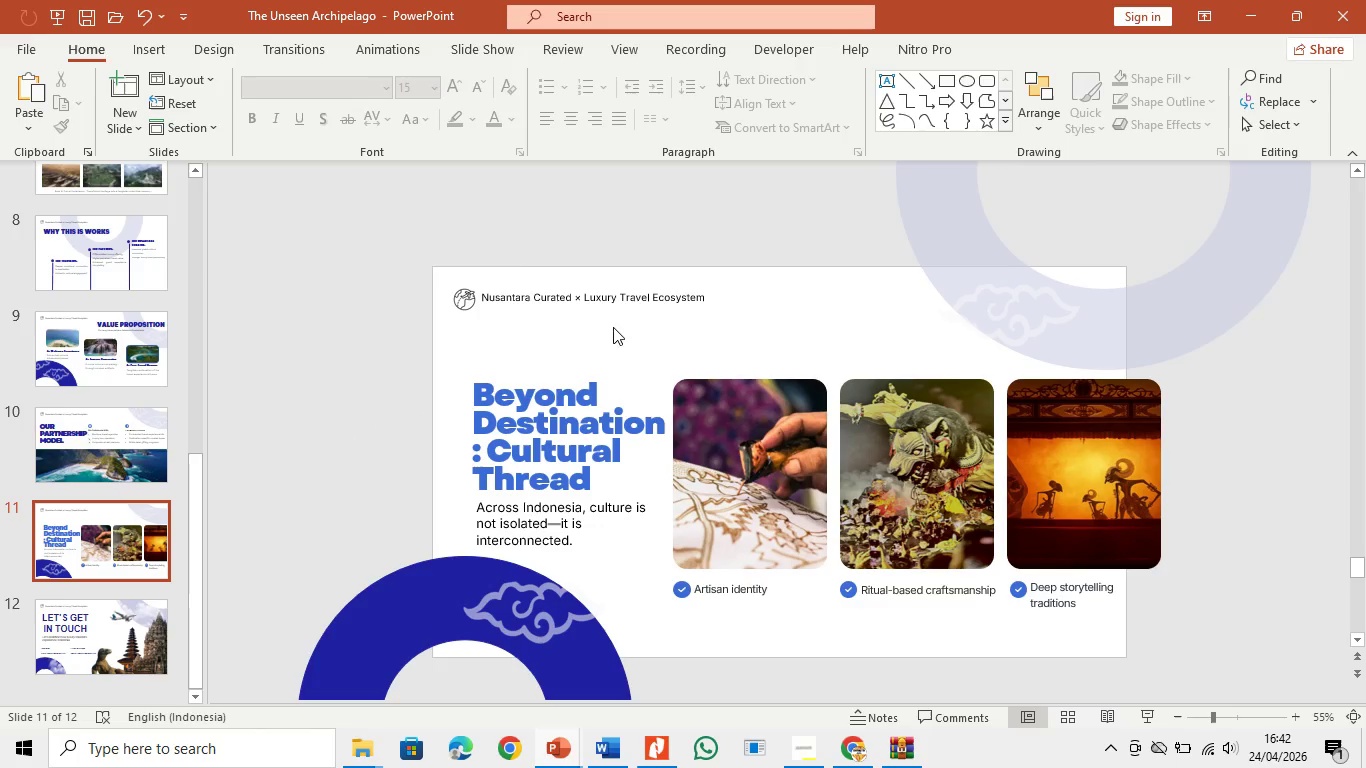 
left_click_drag(start_coordinate=[463, 362], to_coordinate=[1146, 550])
 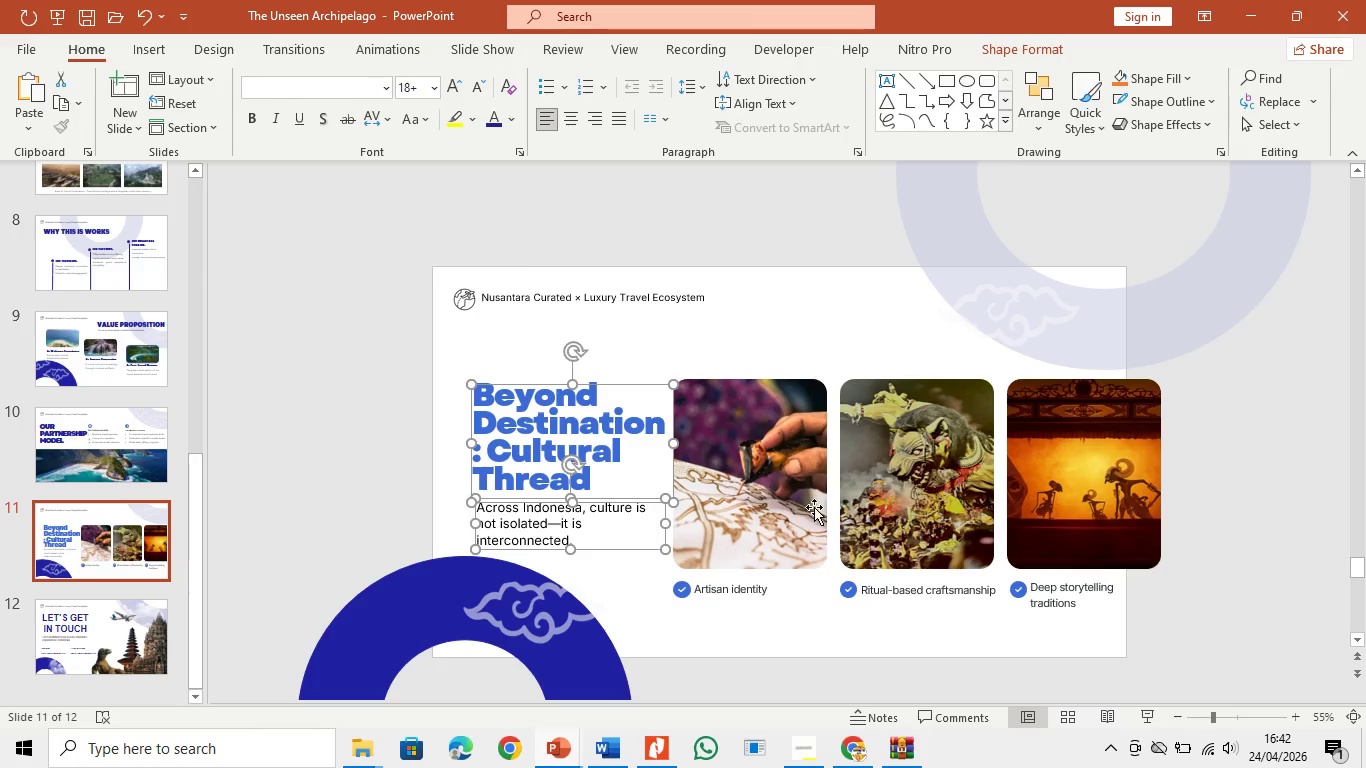 
hold_key(key=ControlLeft, duration=1.5)
double_click([933, 500])
 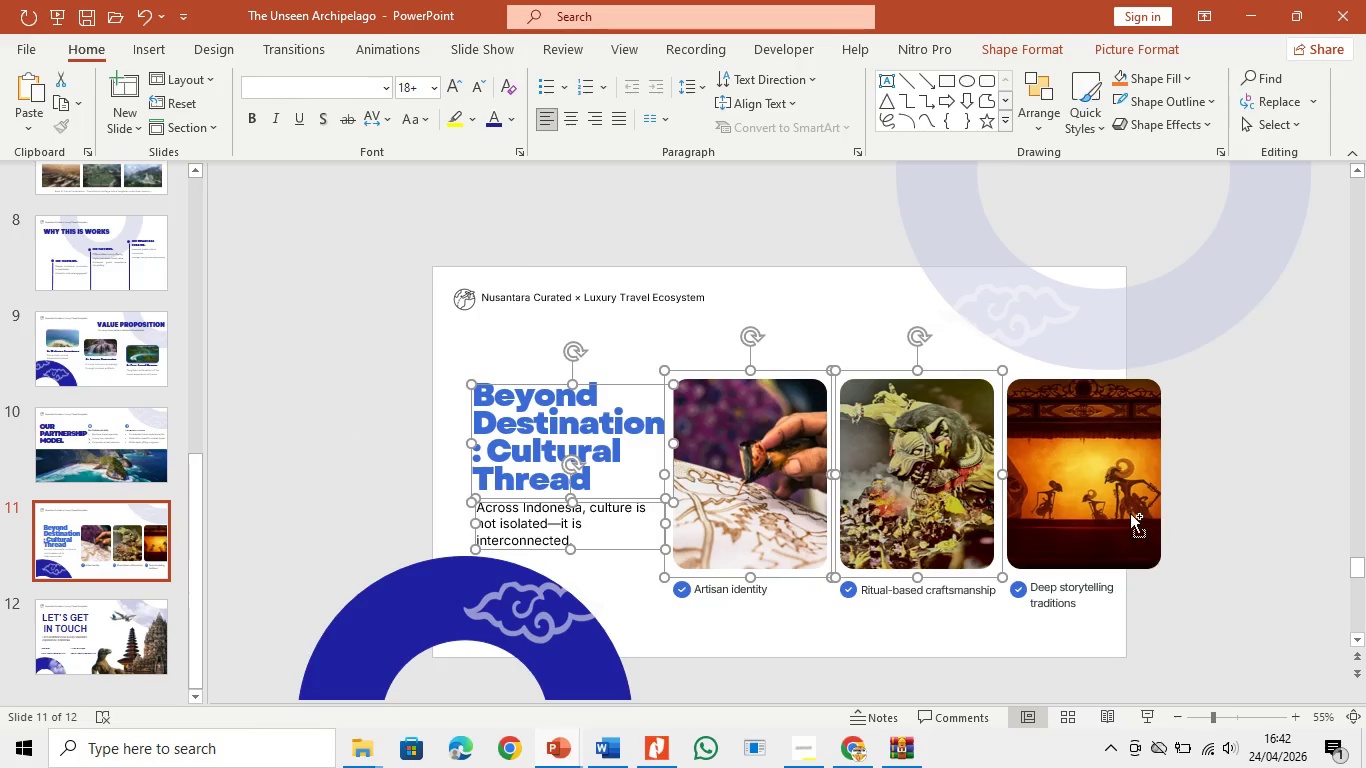 
left_click([1129, 513])
 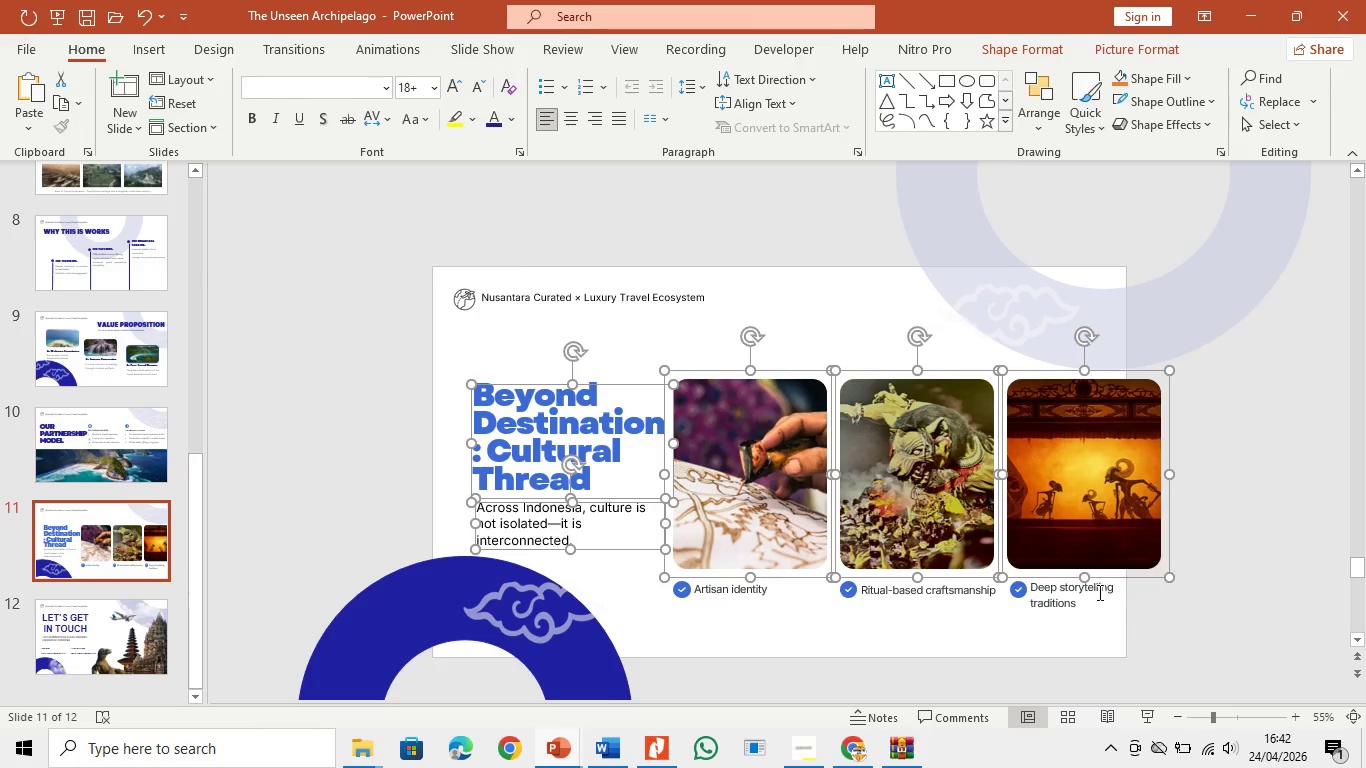 
hold_key(key=ControlLeft, duration=1.5)
double_click([1087, 582])
 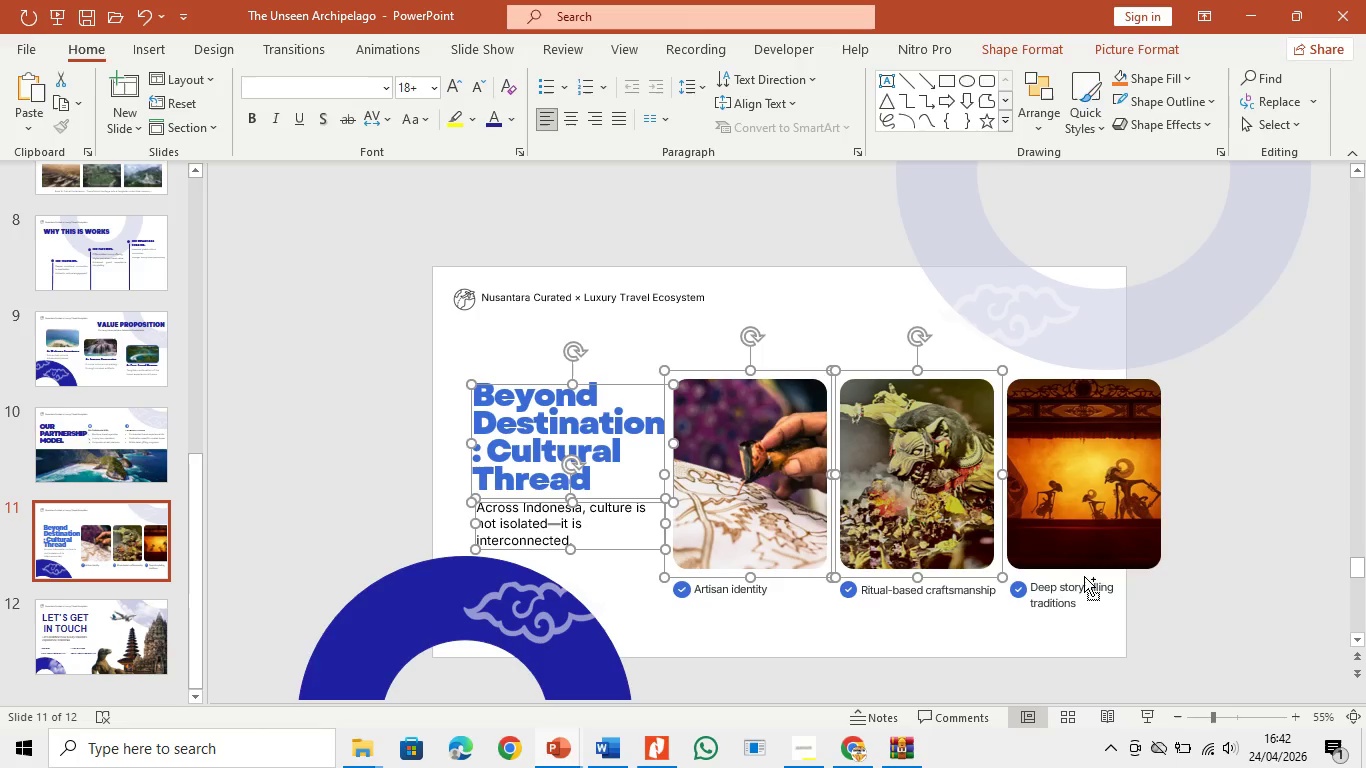 
left_click([1089, 524])
 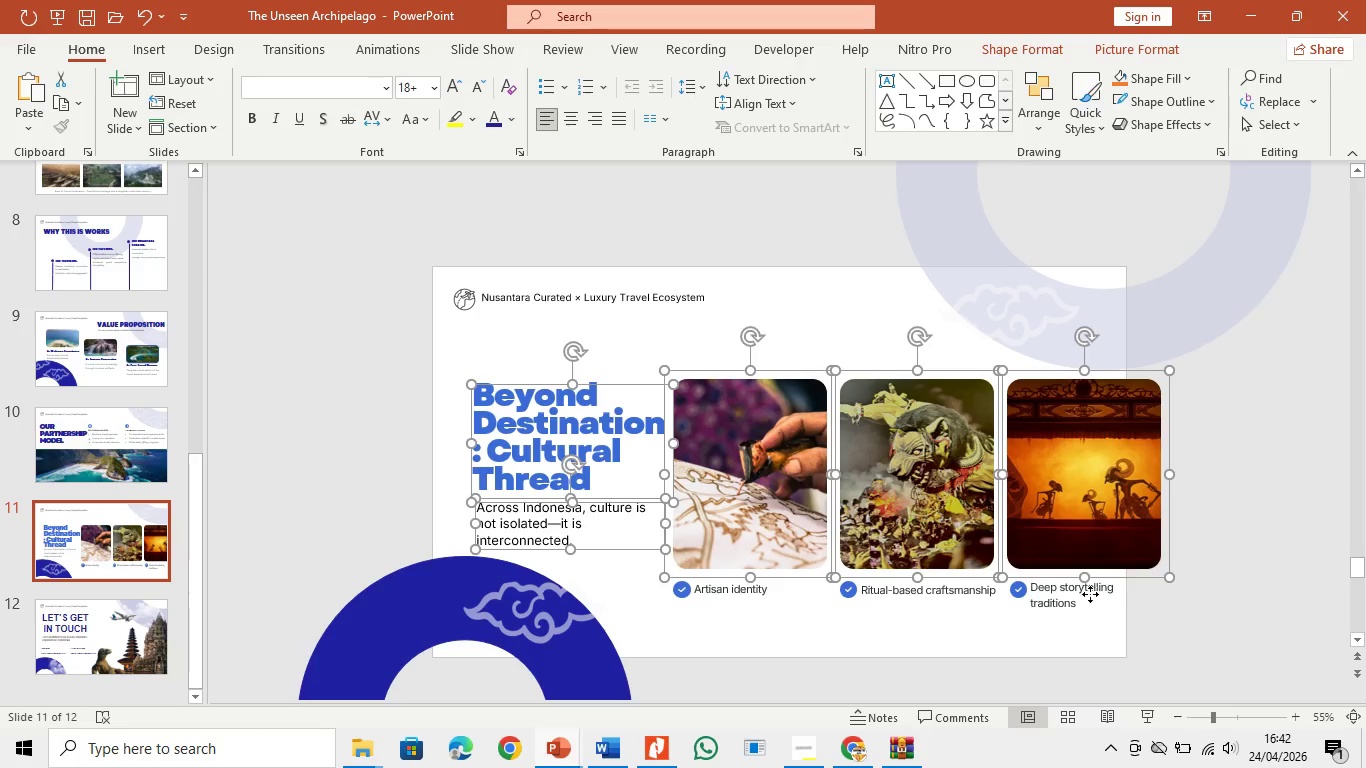 
double_click([1090, 594])
 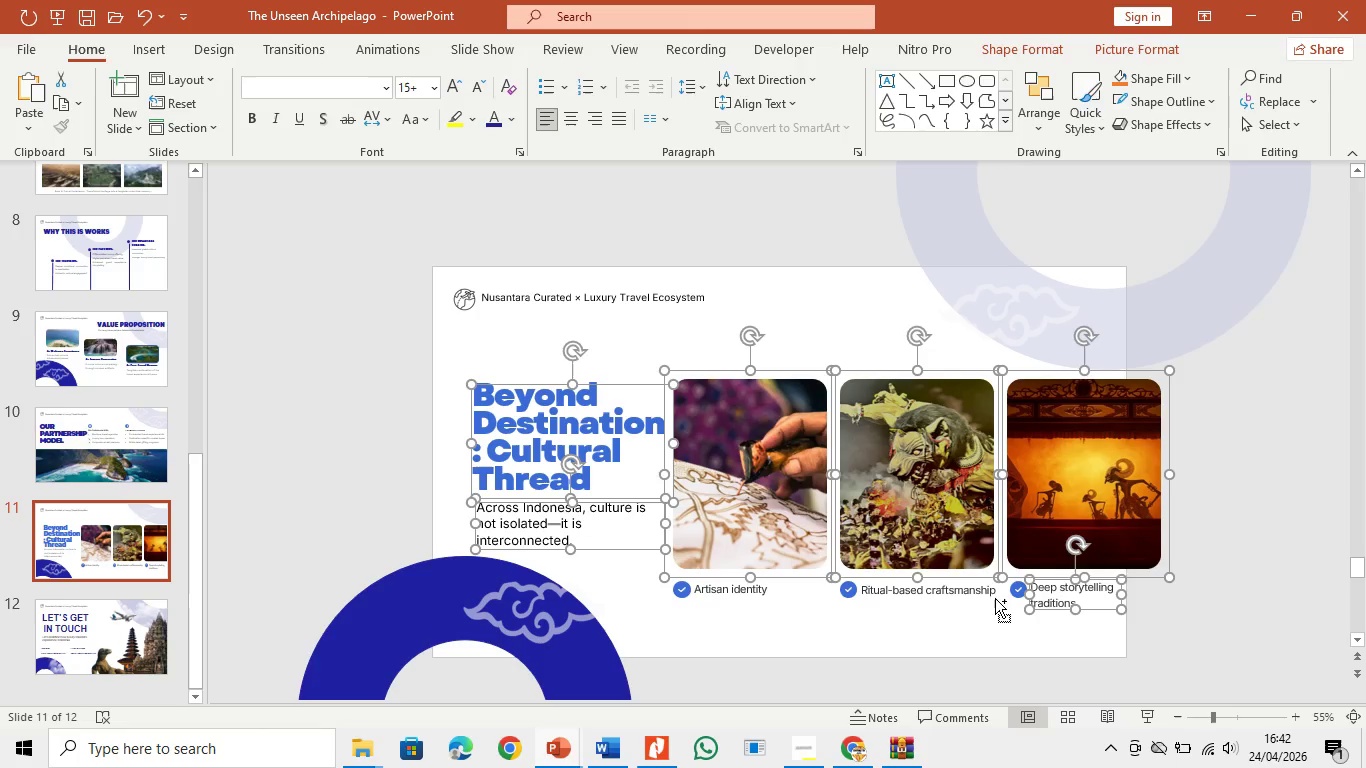 
hold_key(key=ControlLeft, duration=1.51)
left_click([953, 591])
 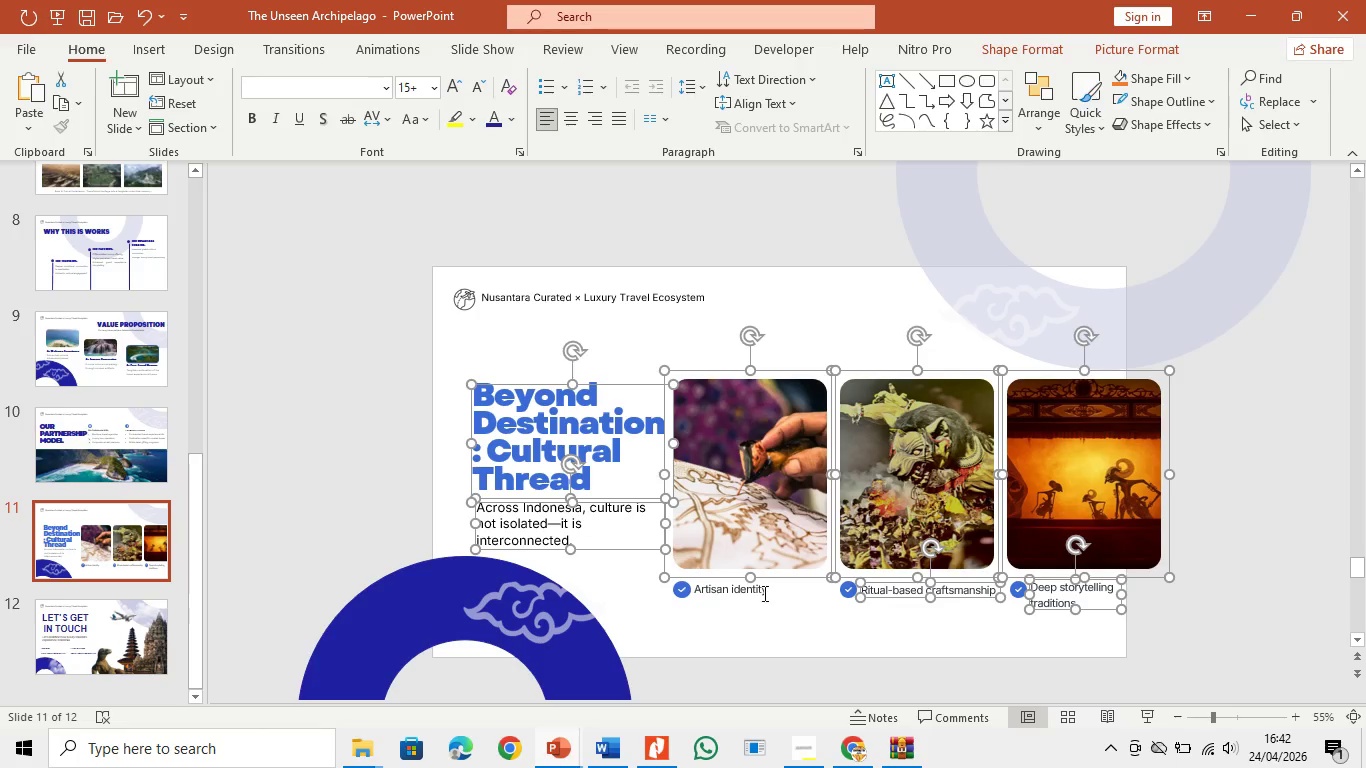 
left_click([762, 593])
 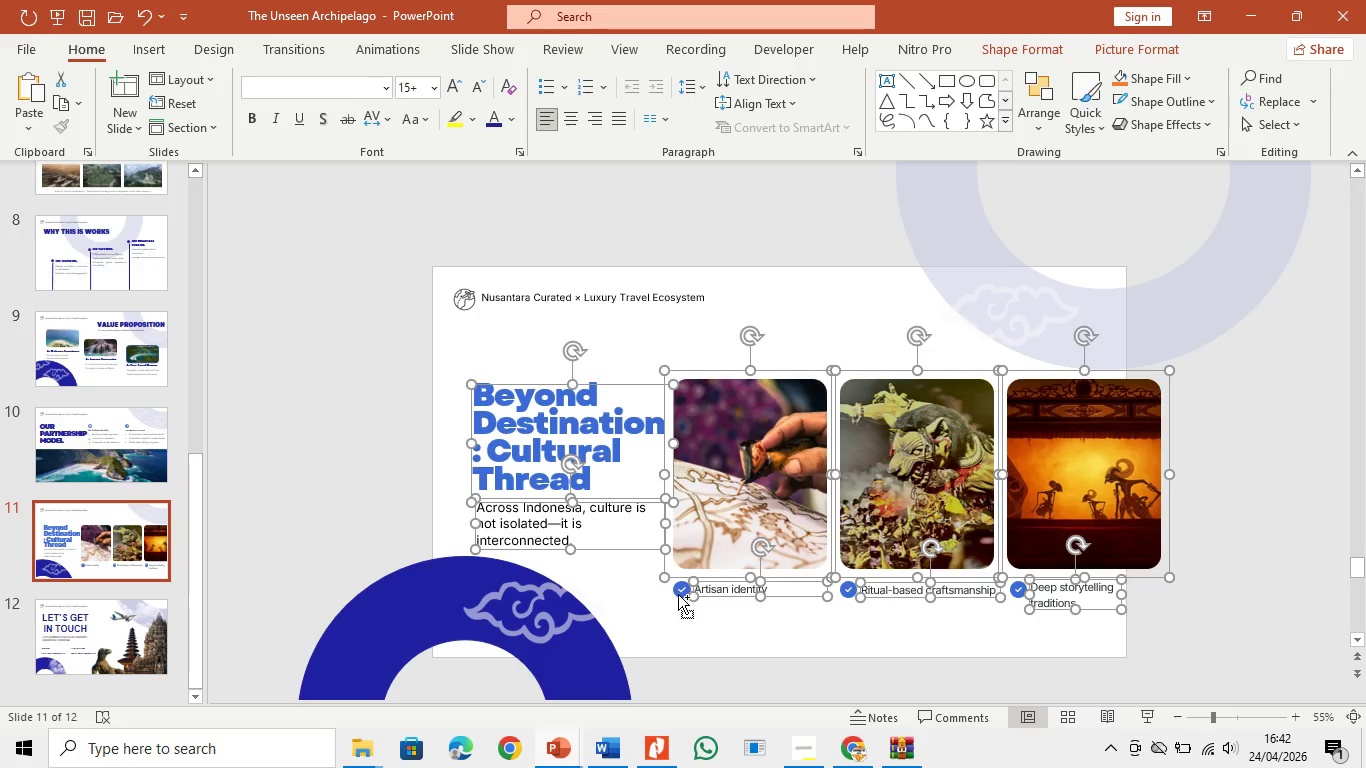 
hold_key(key=ControlLeft, duration=1.52)
left_click([678, 593])
 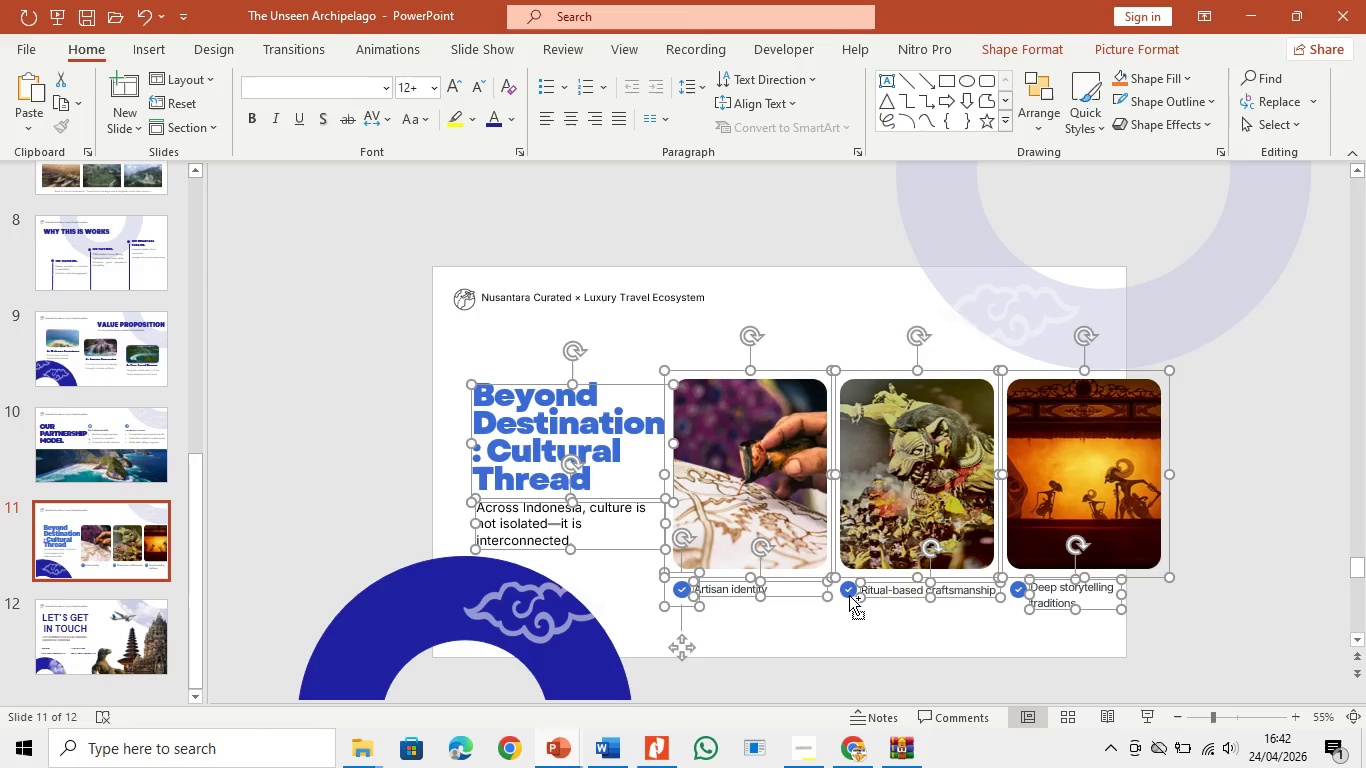 
left_click([849, 595])
 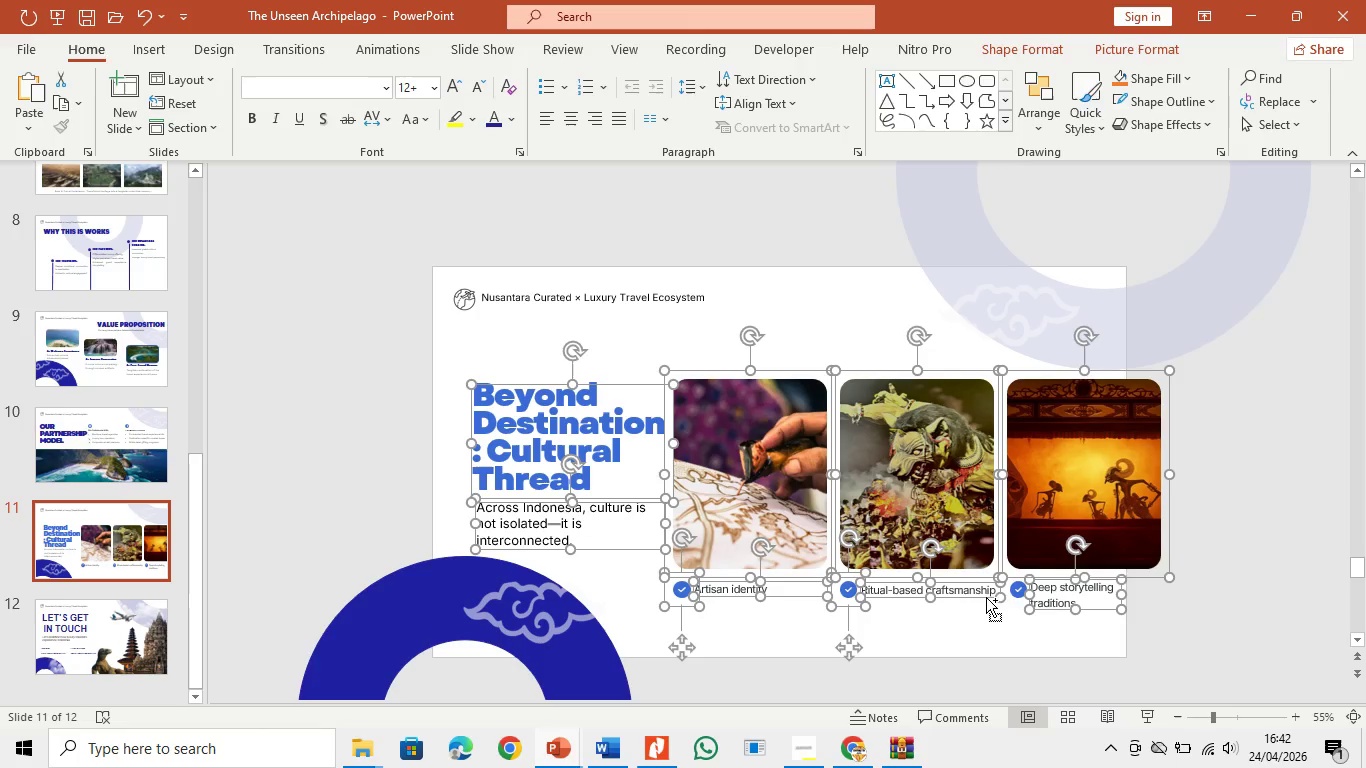 
hold_key(key=ControlLeft, duration=0.72)
left_click([1019, 586])
 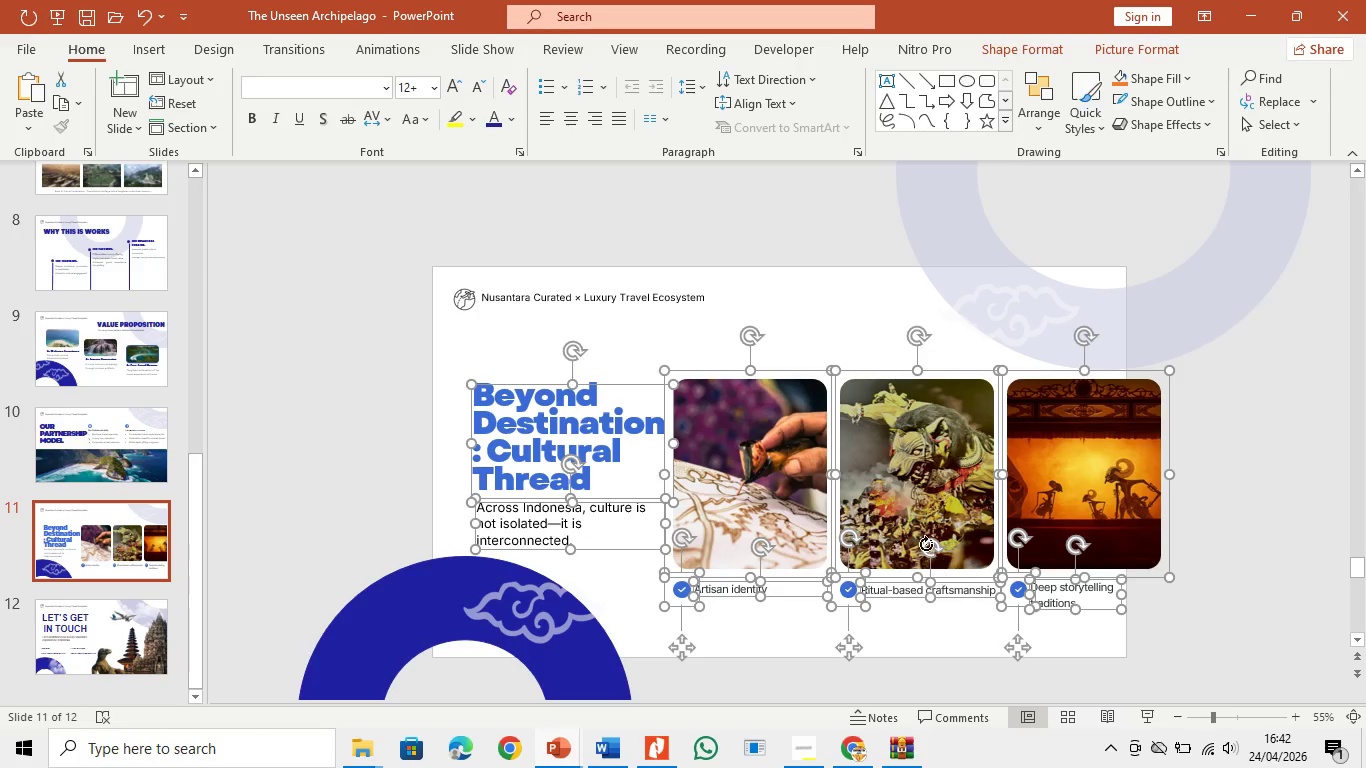 
left_click_drag(start_coordinate=[930, 544], to_coordinate=[927, 479])
 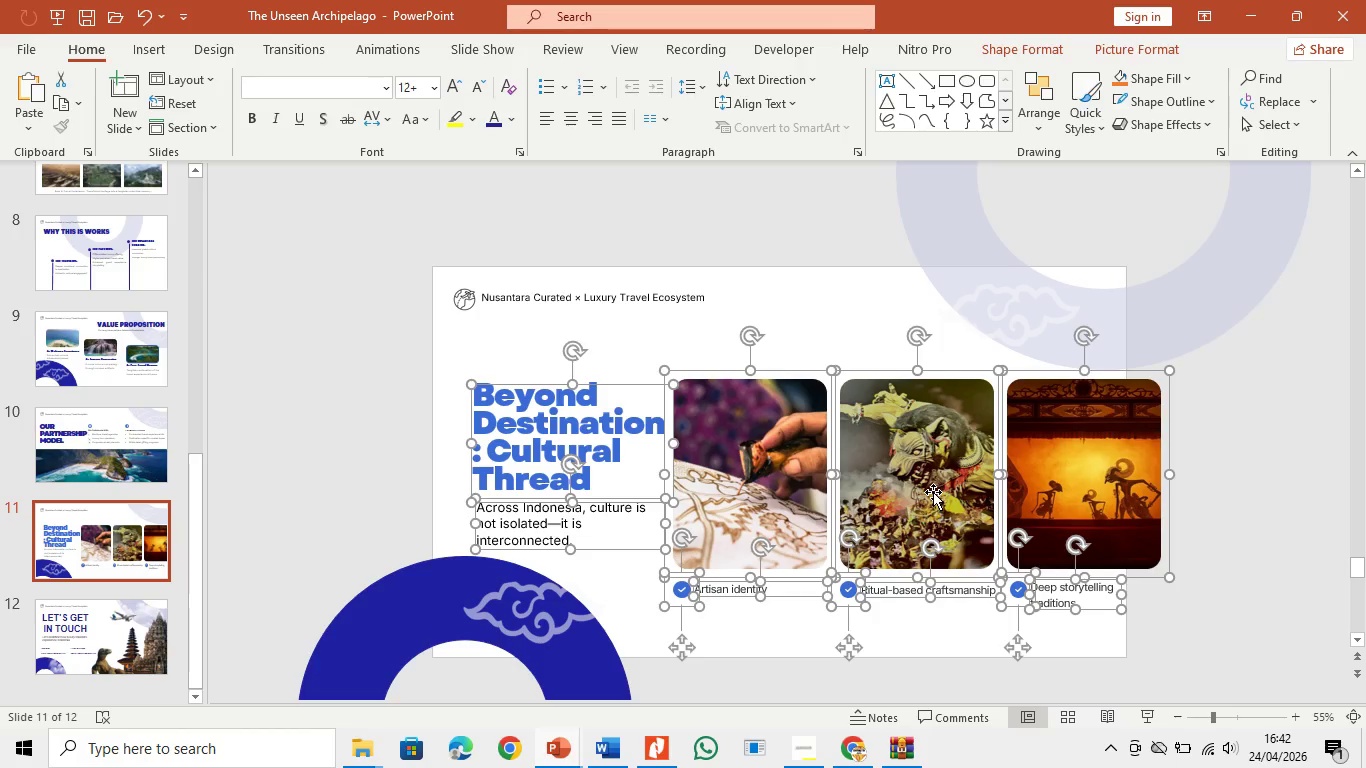 
left_click_drag(start_coordinate=[933, 492], to_coordinate=[931, 473])
 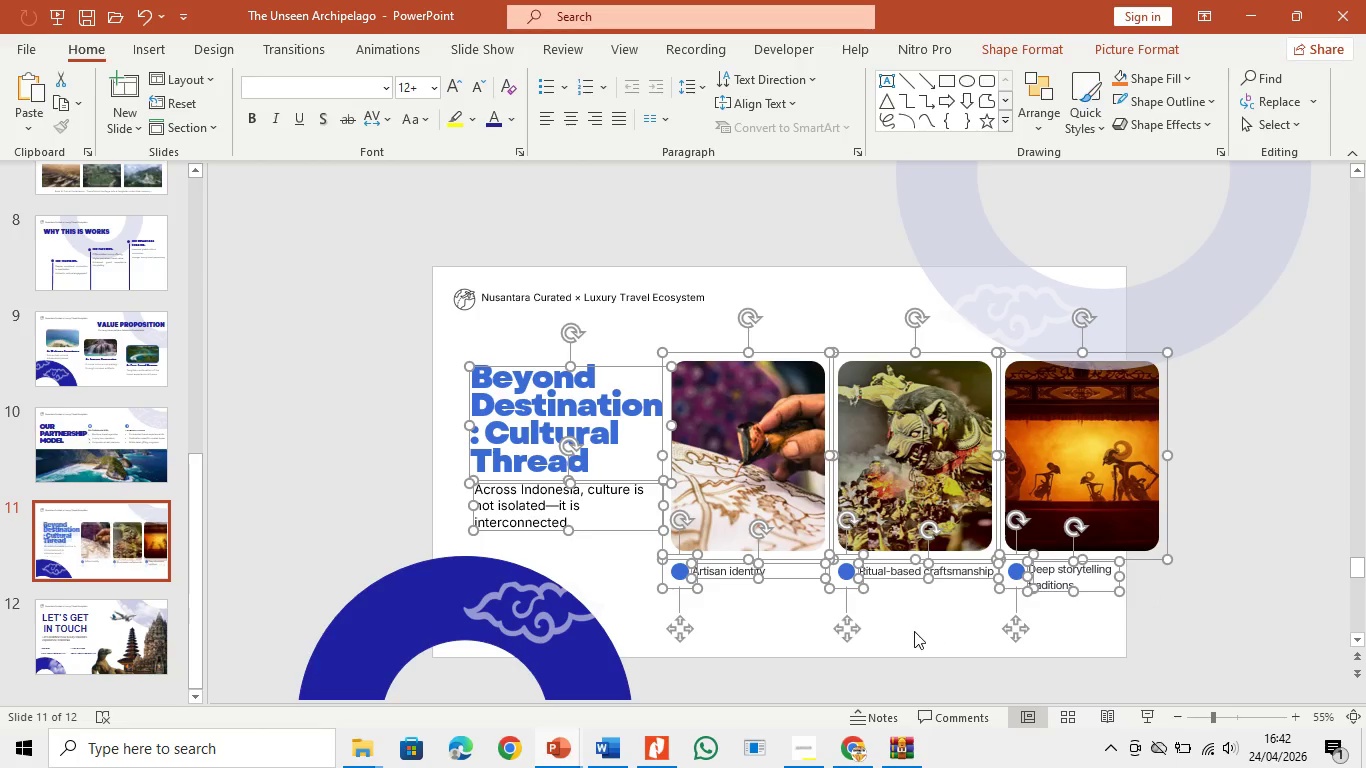 
left_click([913, 631])
 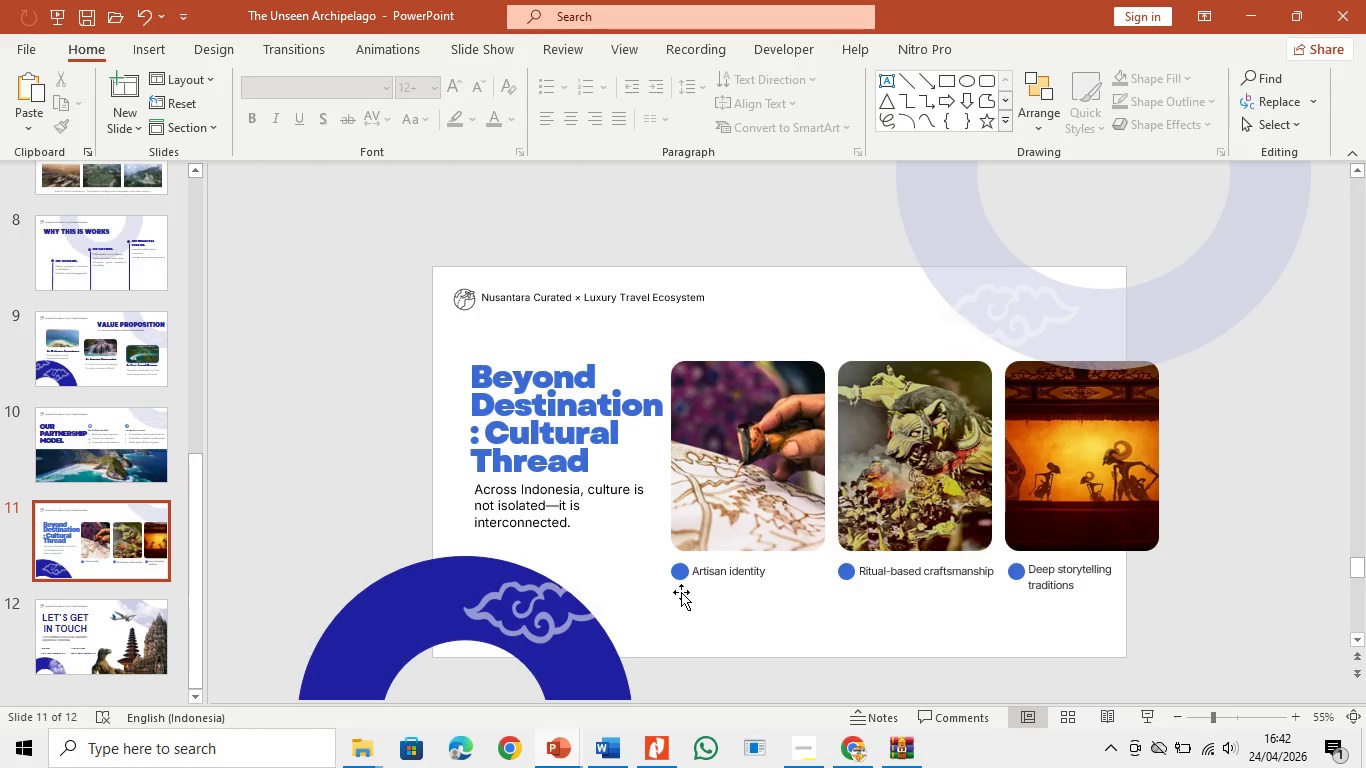 
double_click([671, 591])
 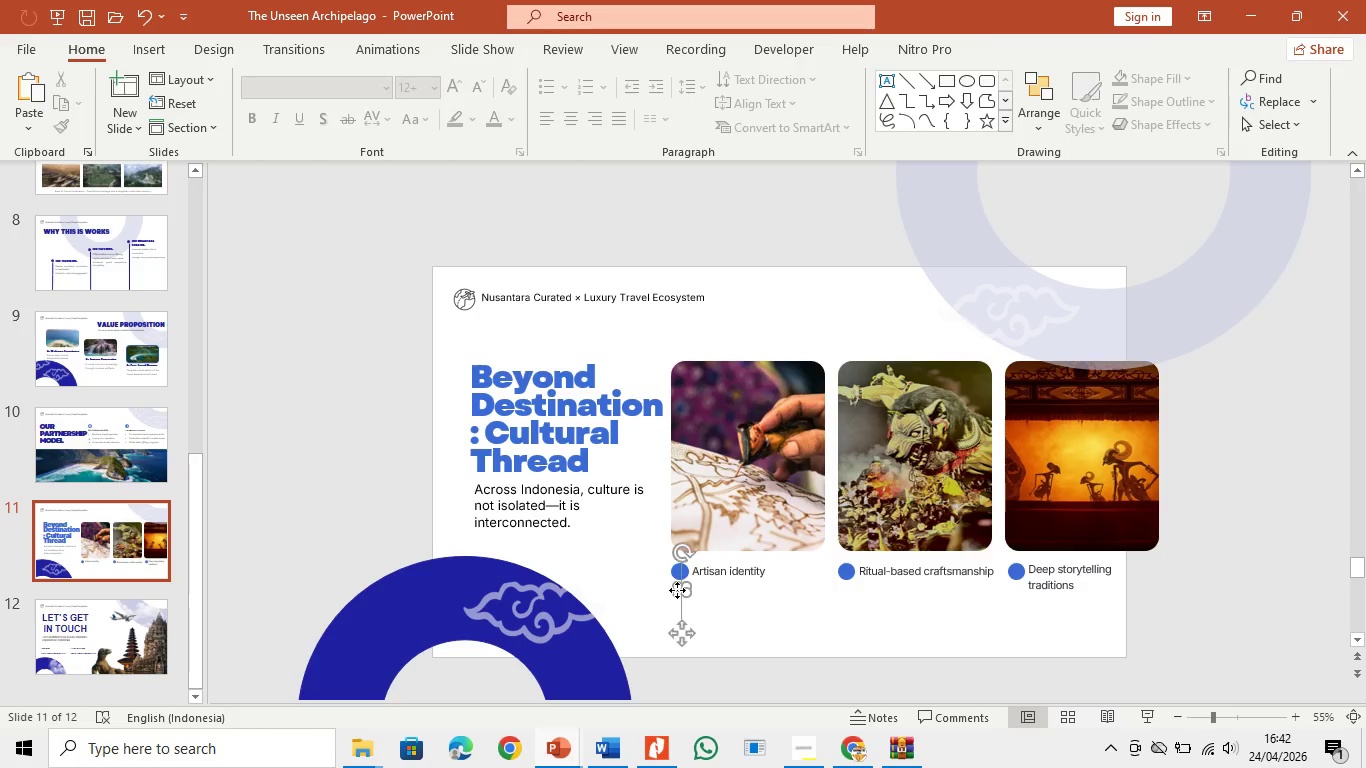 
left_click([677, 590])
 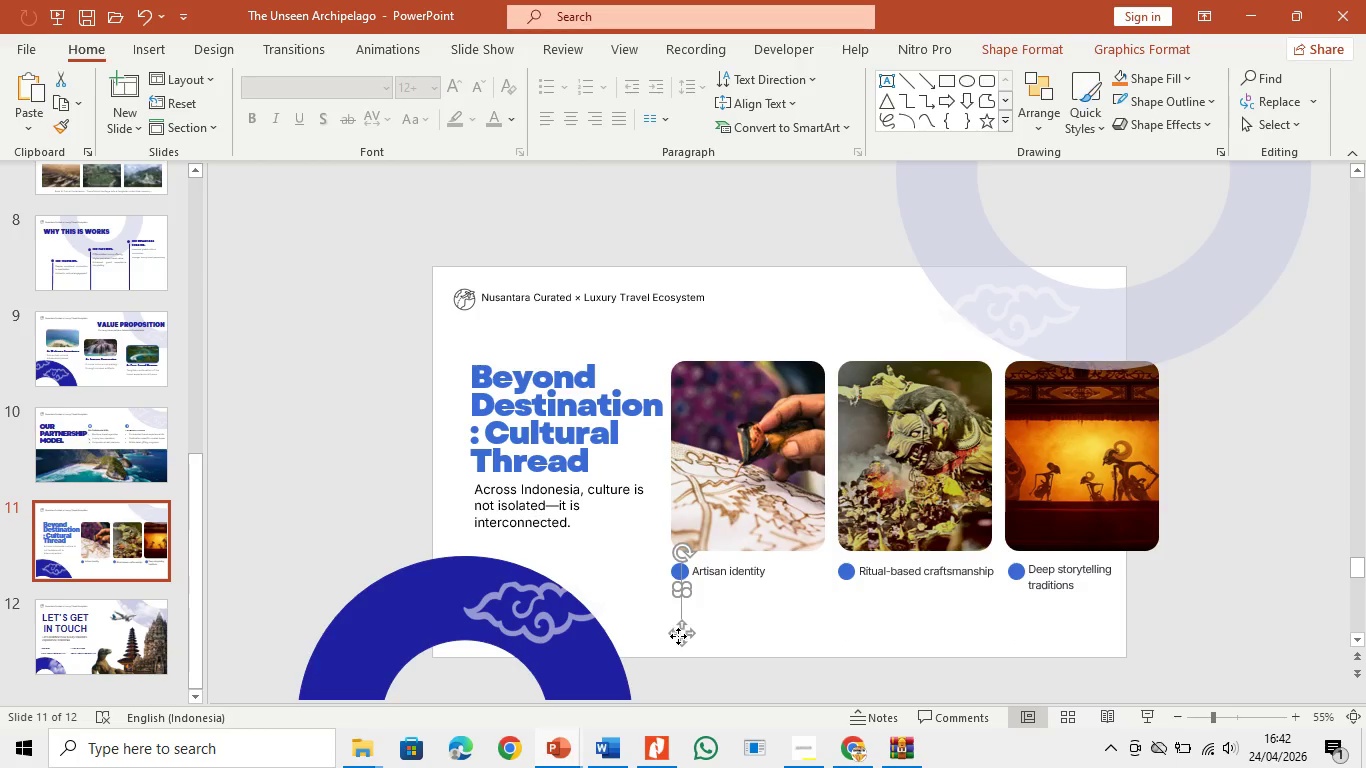 
left_click_drag(start_coordinate=[678, 636], to_coordinate=[677, 617])
 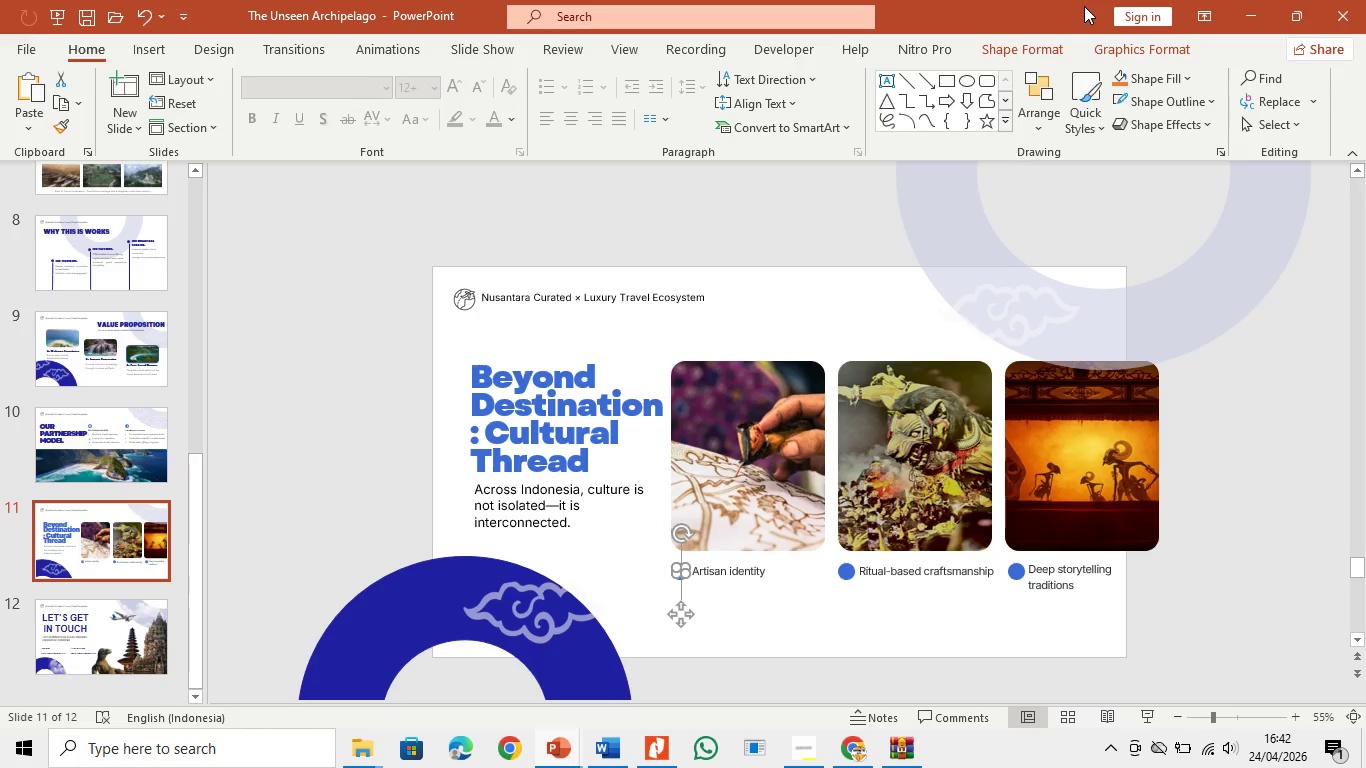 
wait(6.62)
 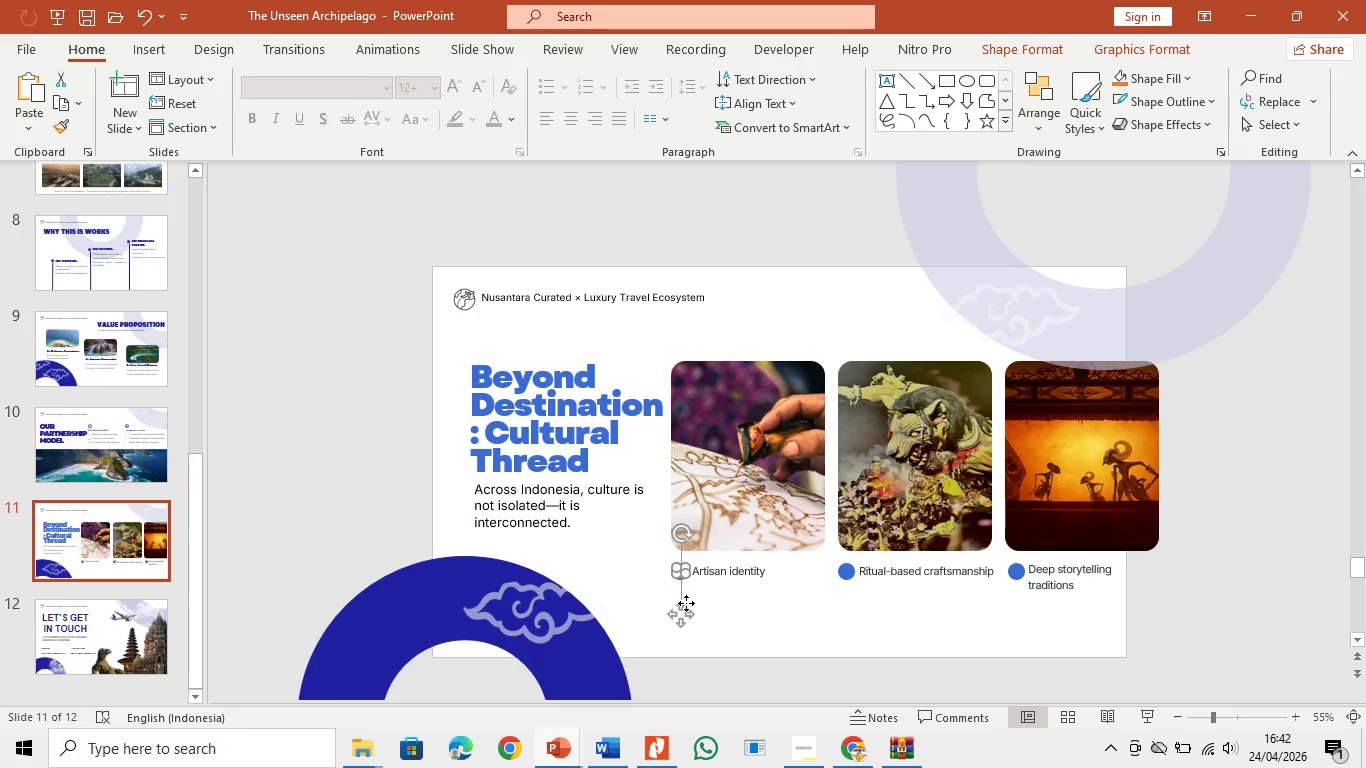 
left_click([682, 617])
 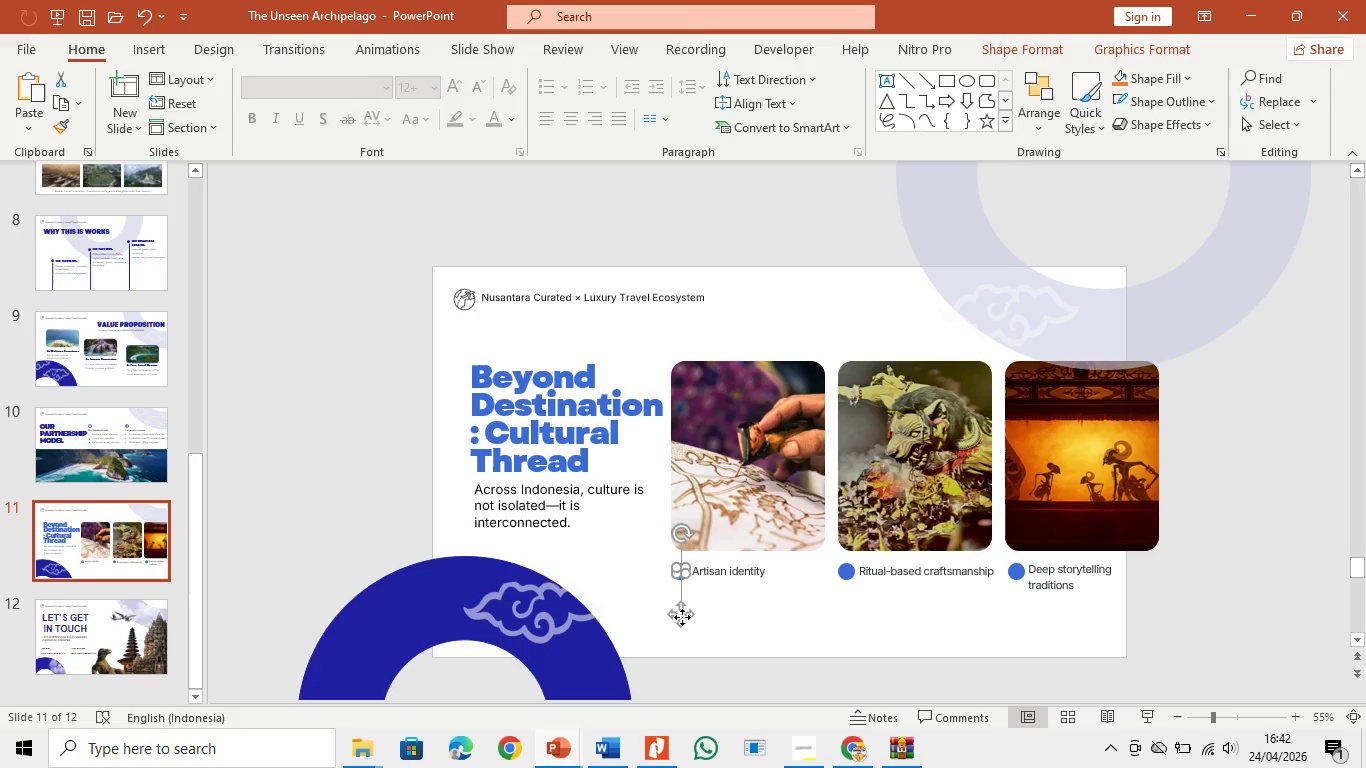 
key(Control+C)
 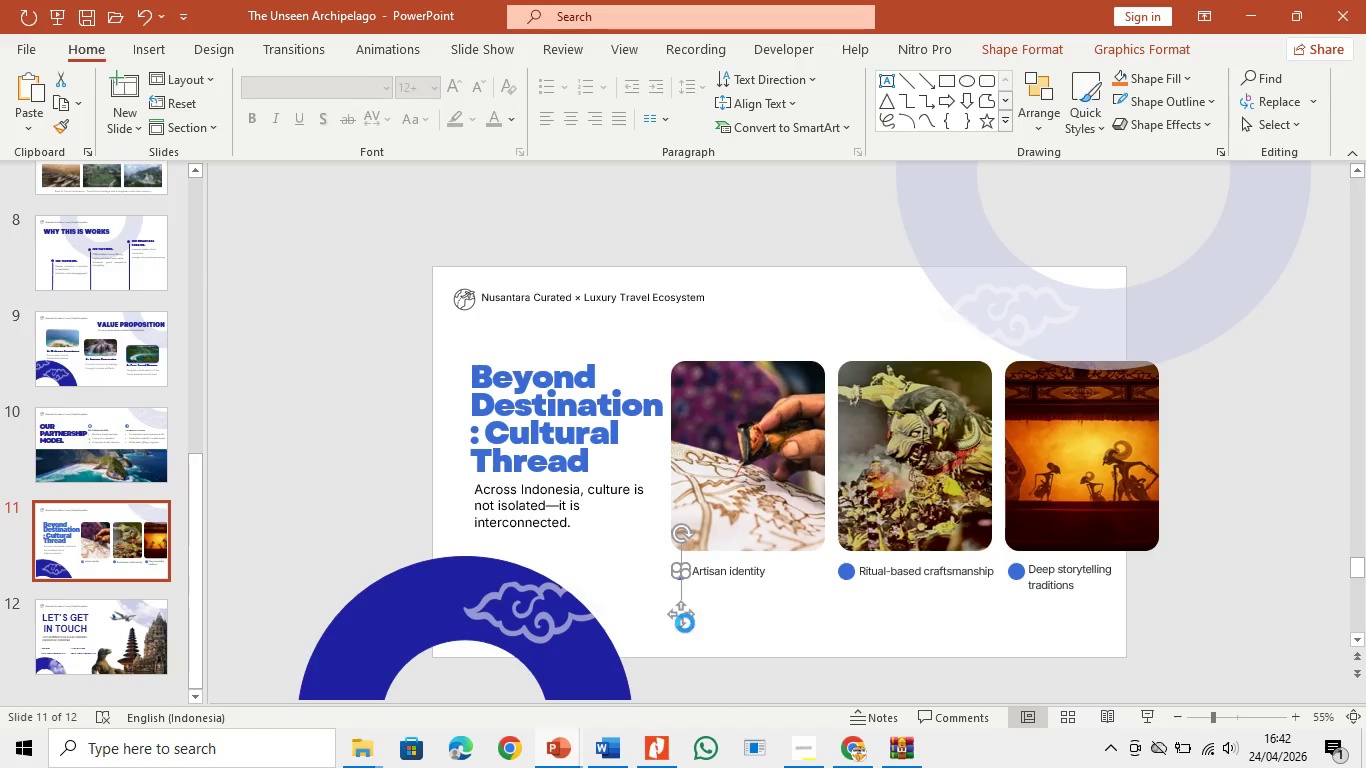 
key(Control+V)
 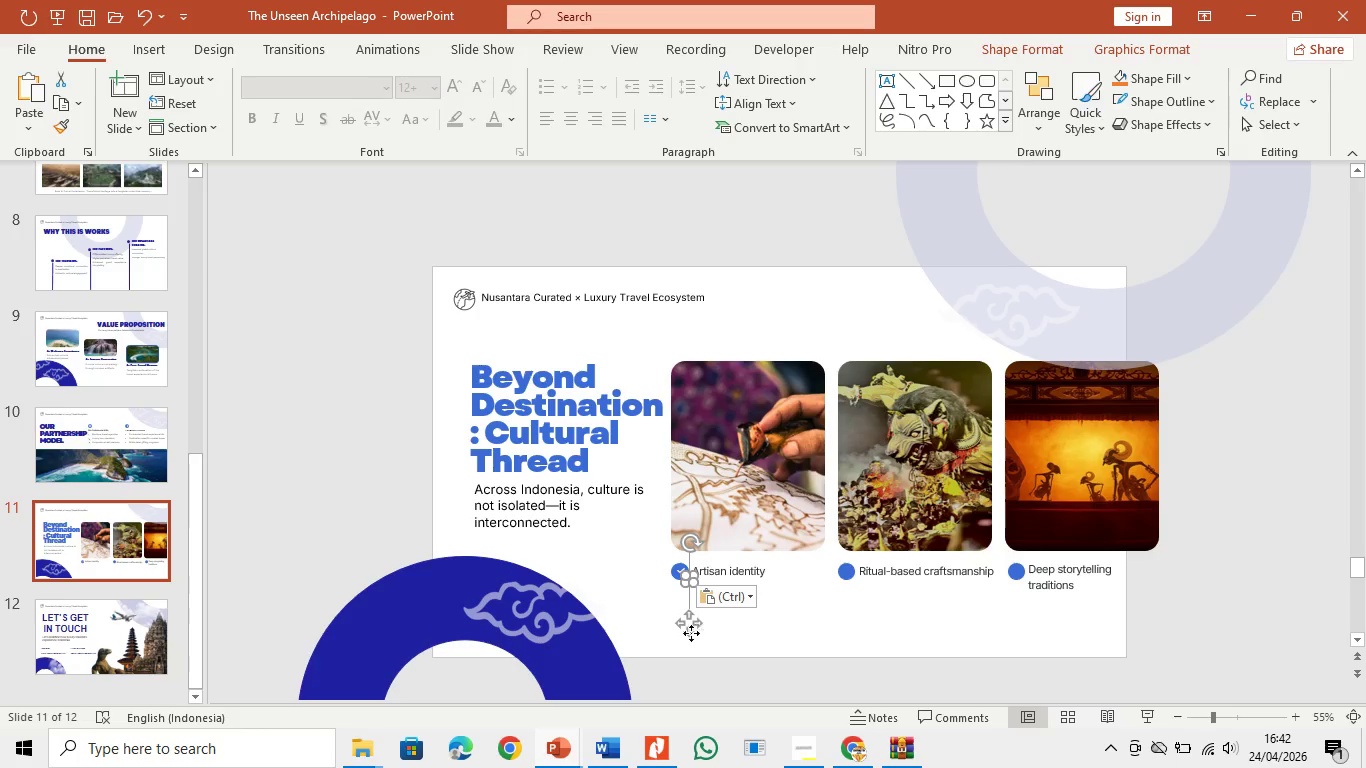 
left_click_drag(start_coordinate=[686, 631], to_coordinate=[842, 623])
 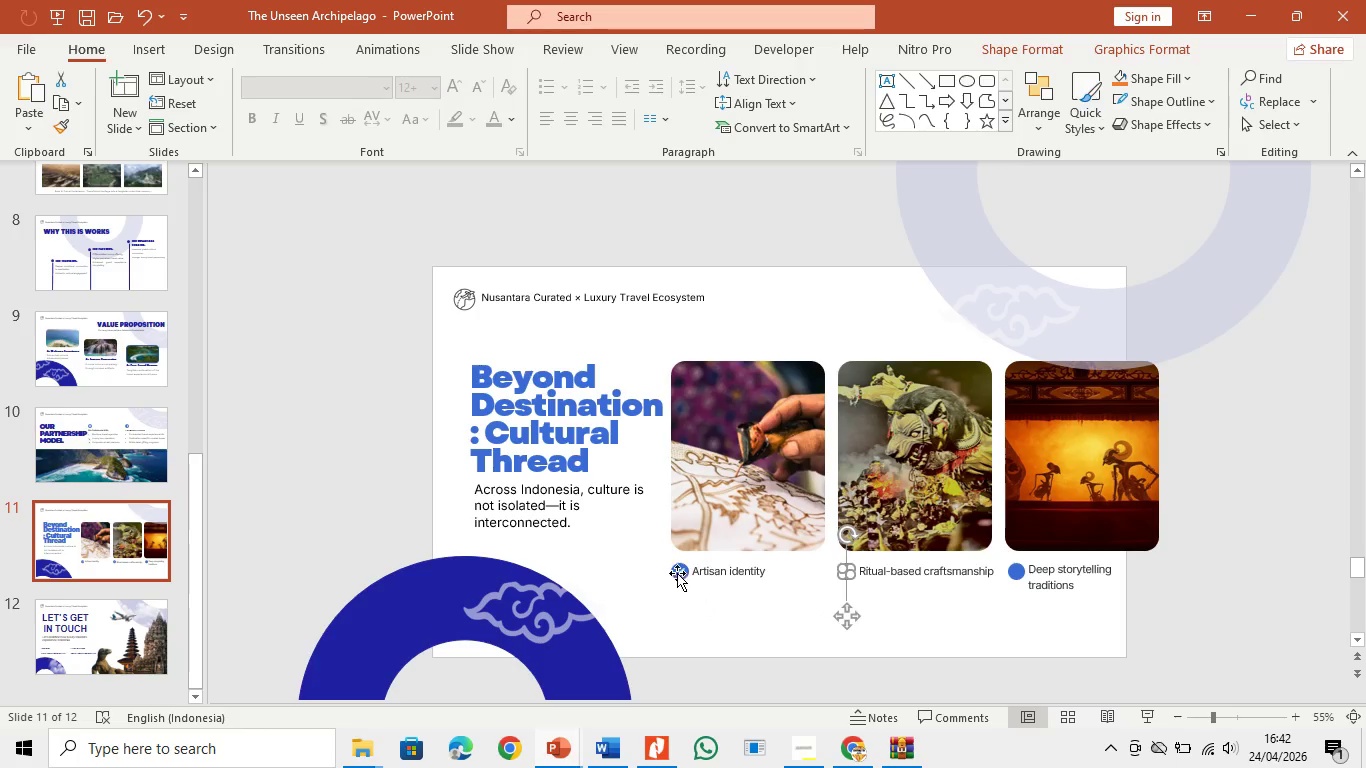 
left_click([677, 570])
 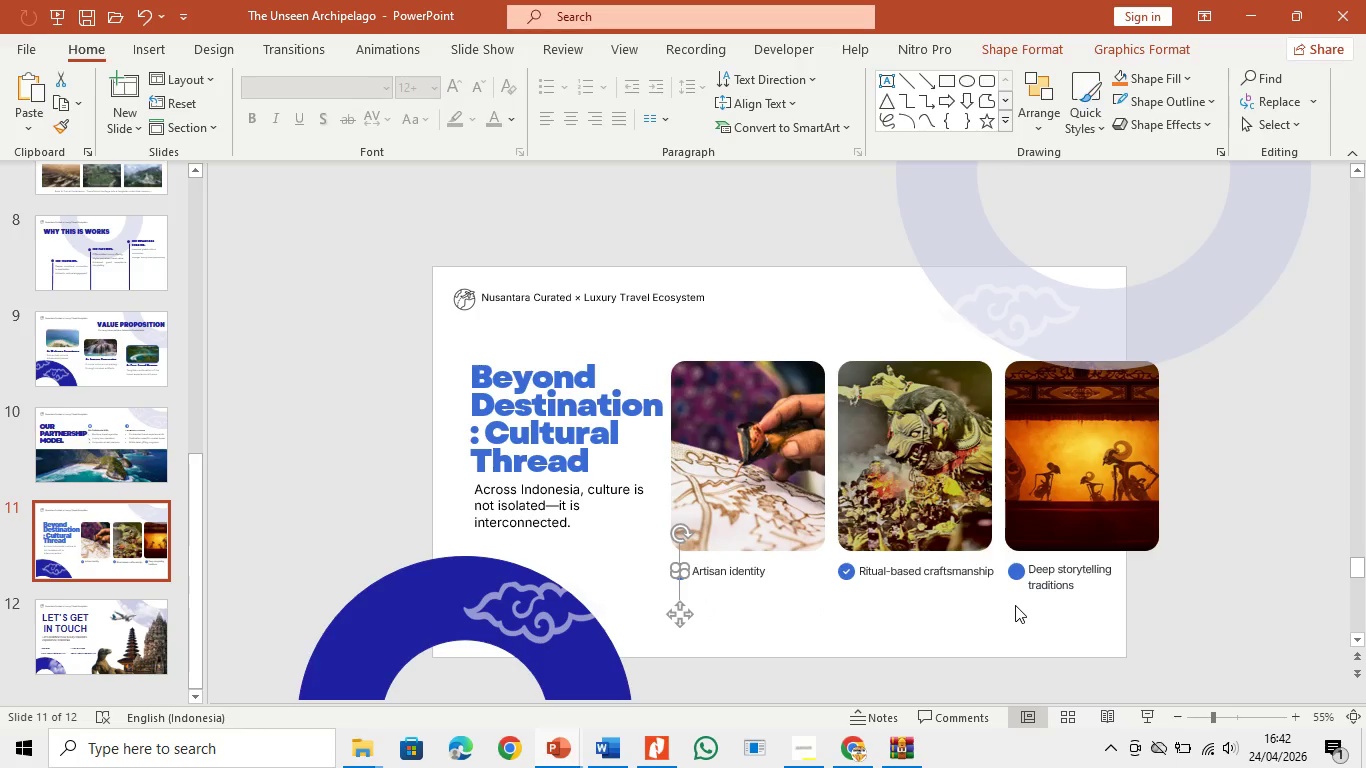 
wait(6.75)
 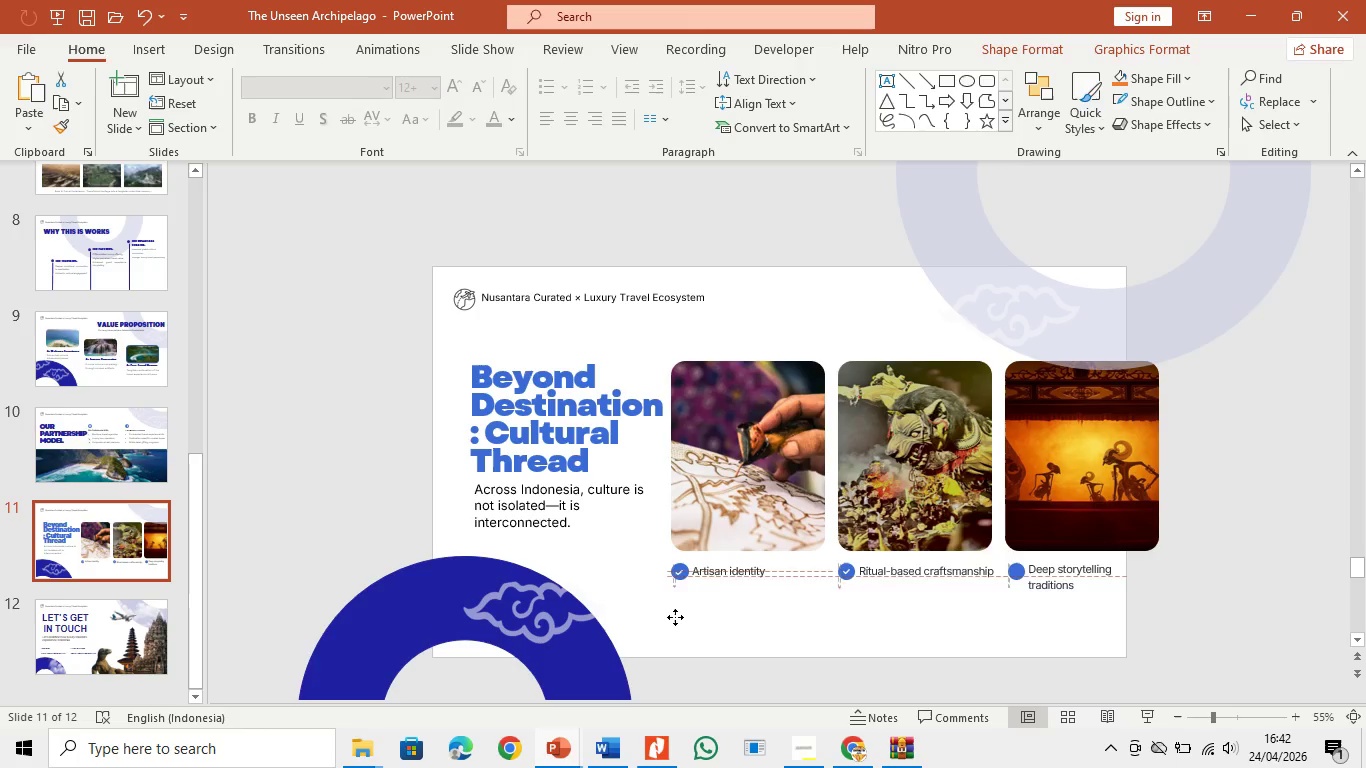 
left_click([994, 671])
 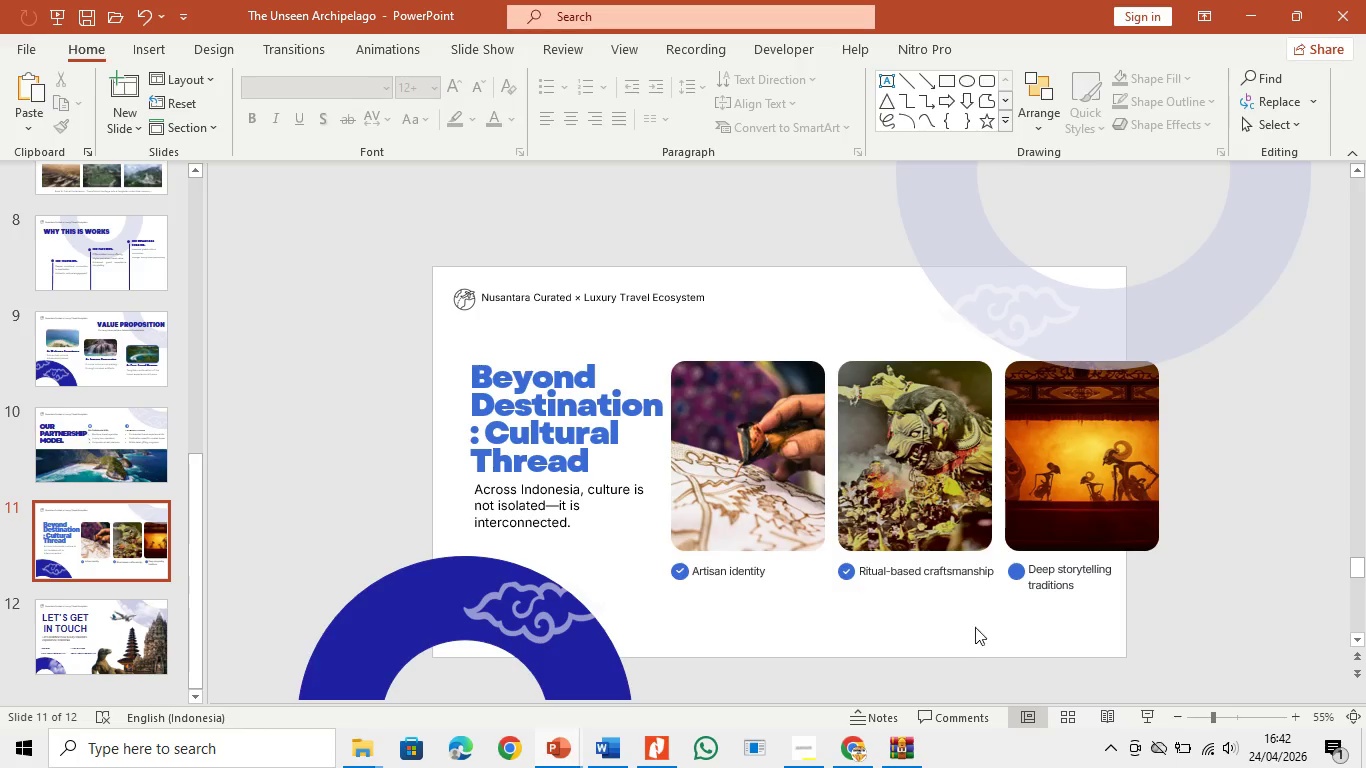 
wait(7.06)
 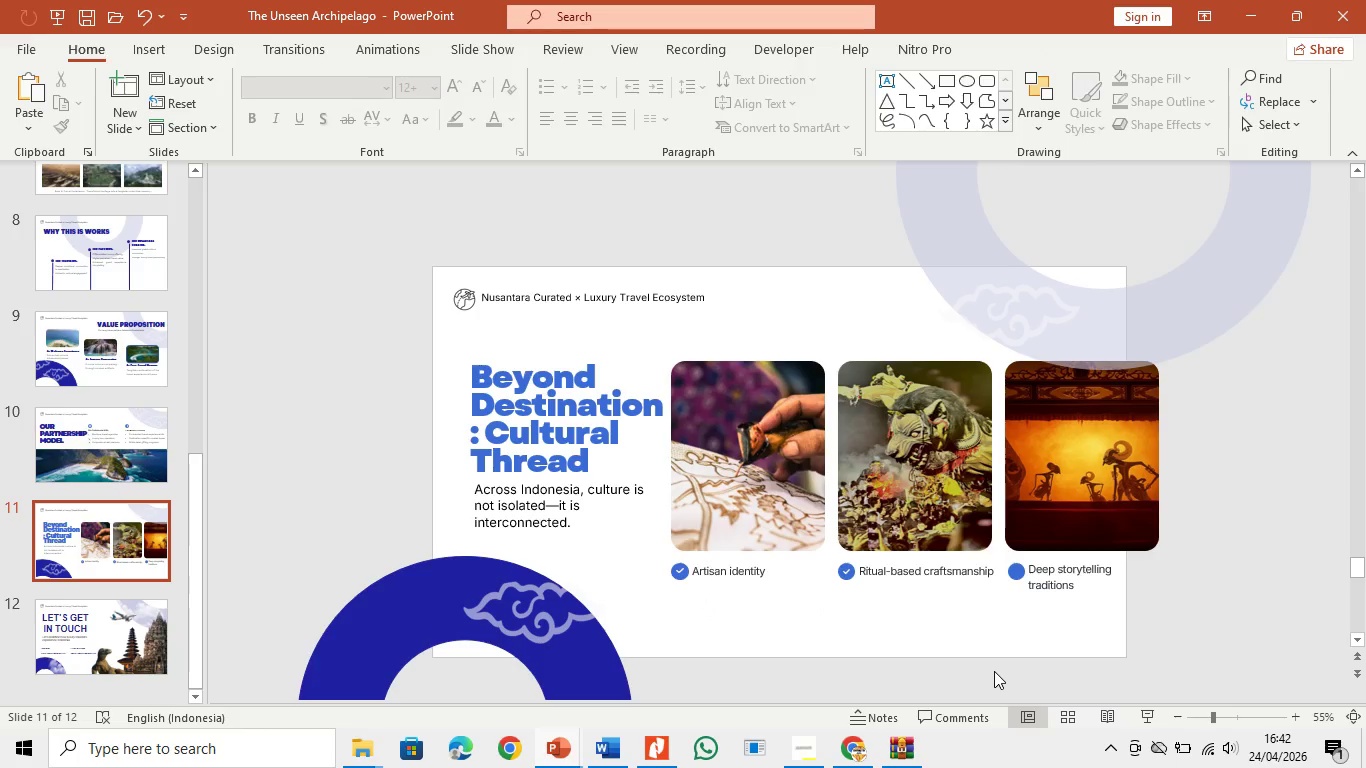 
left_click([680, 569])
 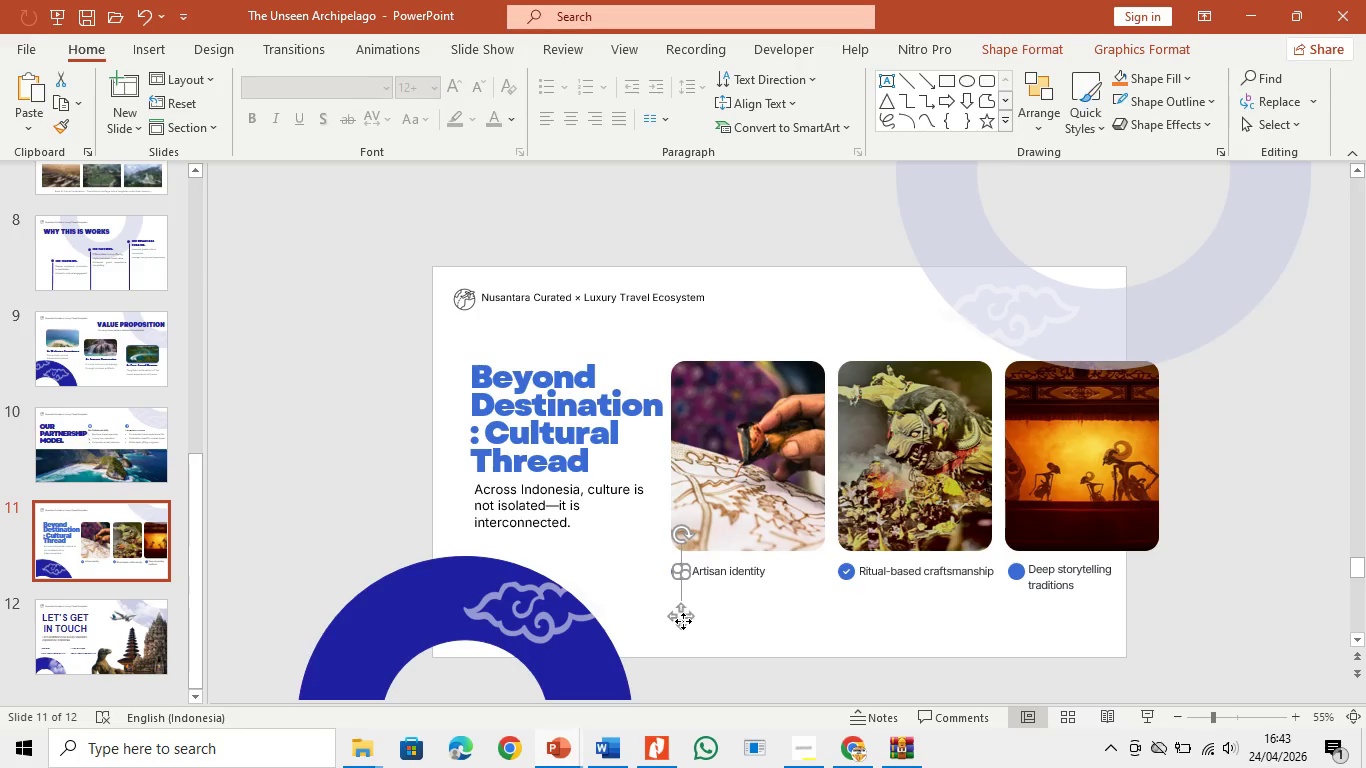 
wait(5.98)
 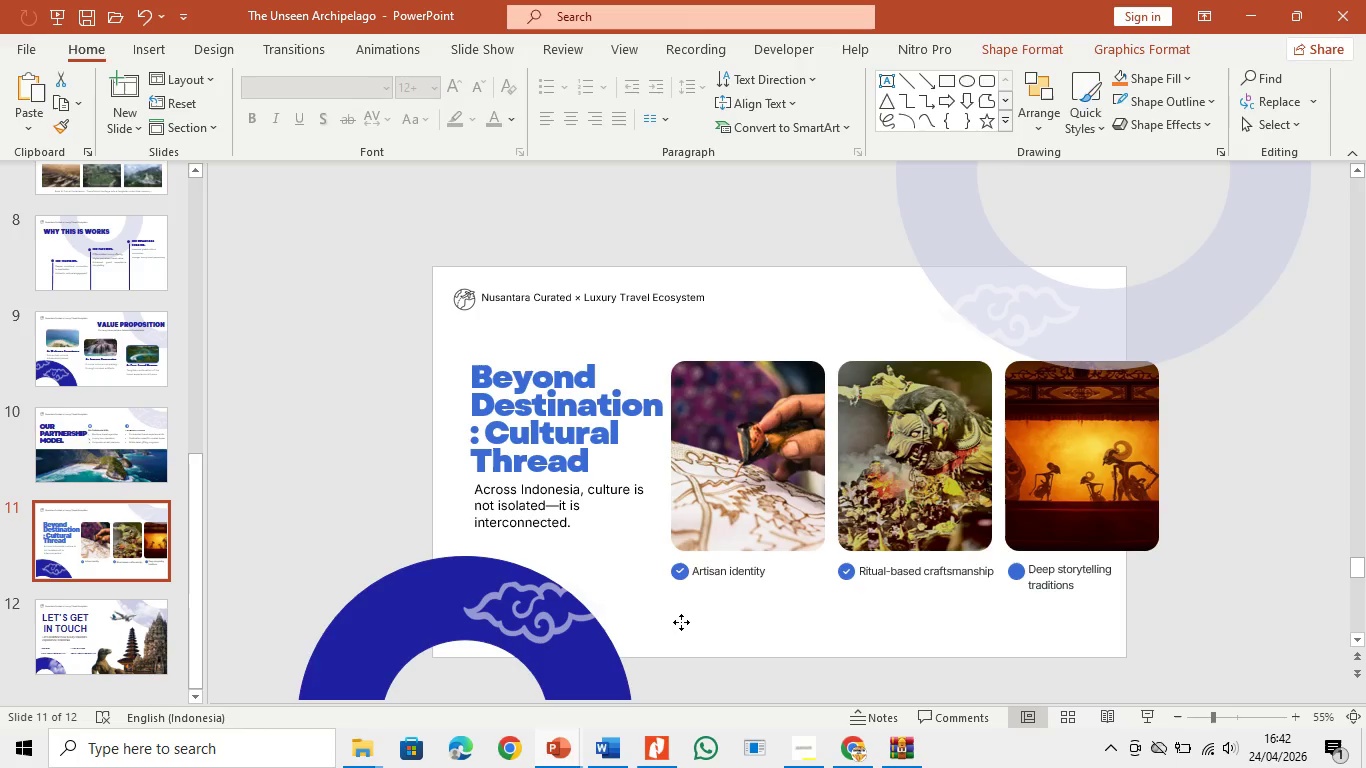 
key(Control+C)
 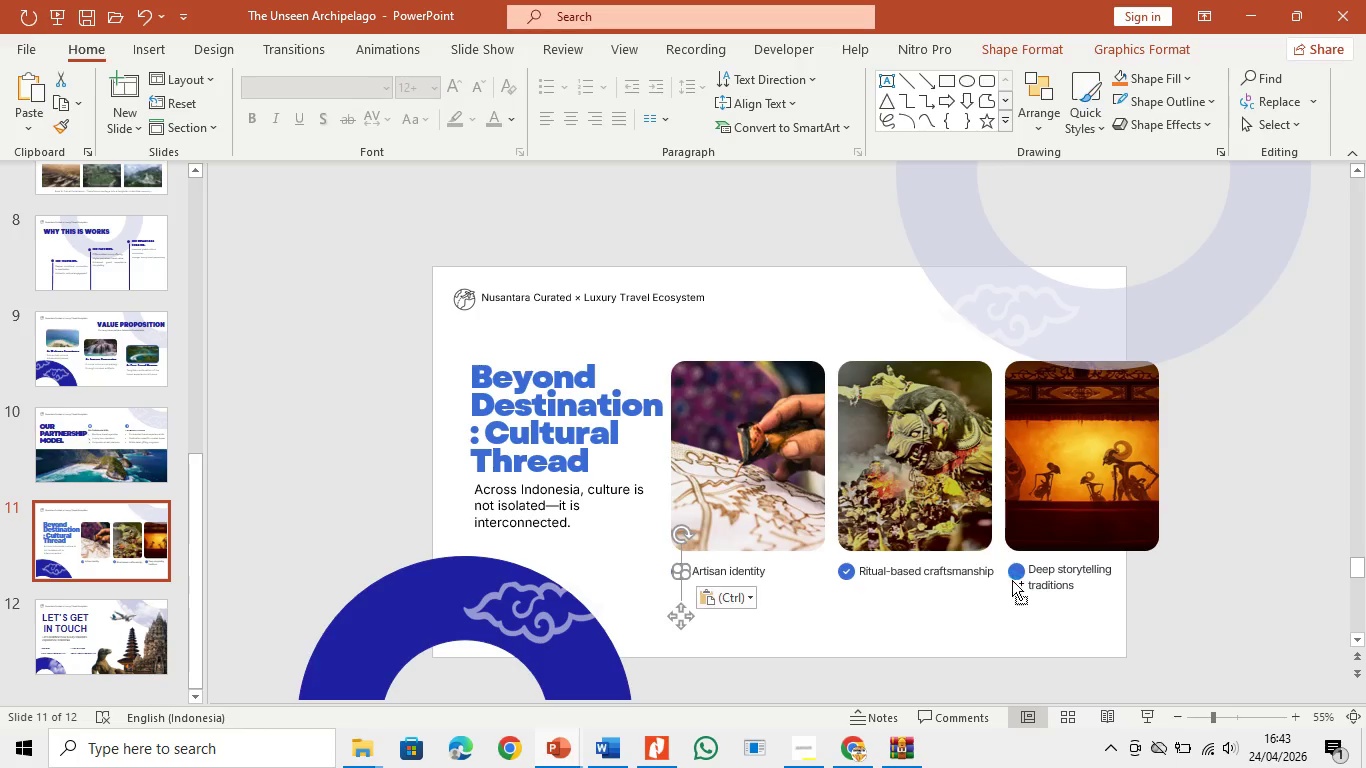 
key(Control+V)
 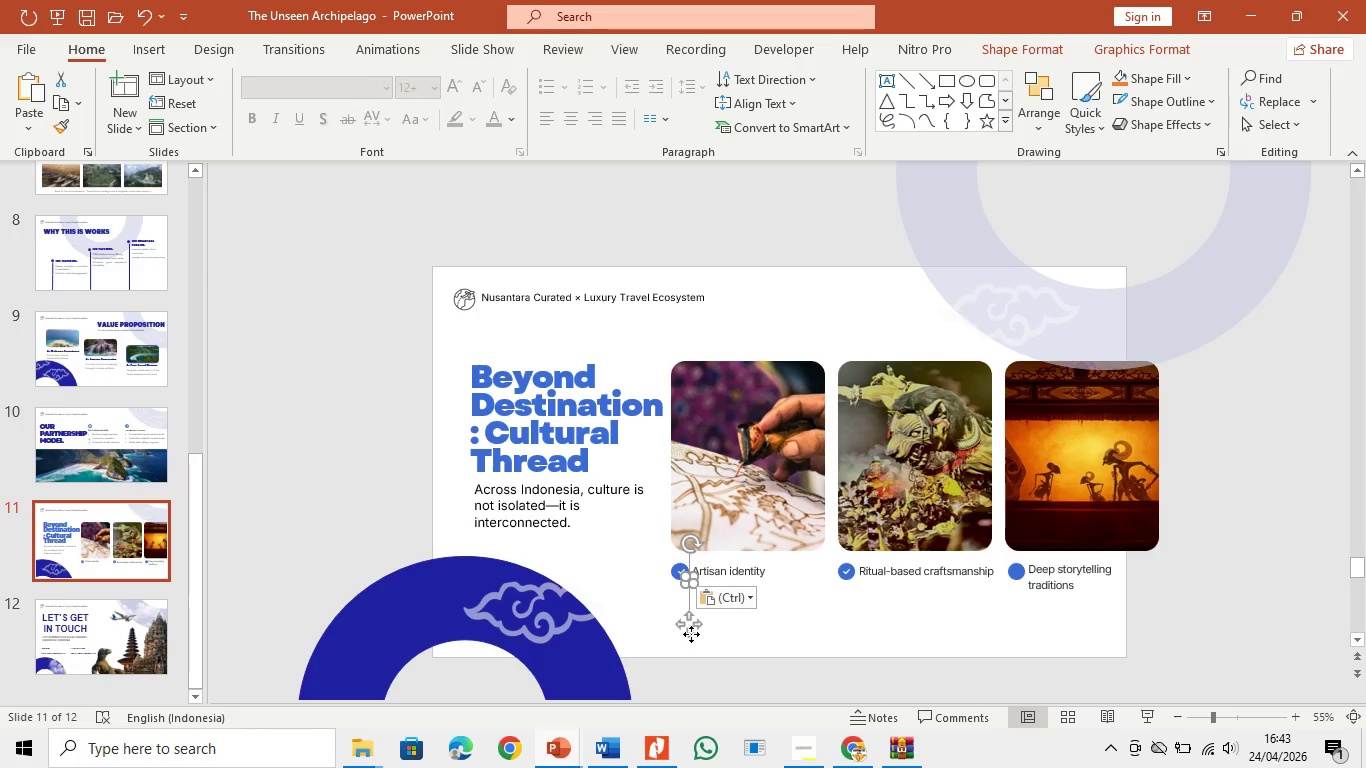 
left_click_drag(start_coordinate=[691, 628], to_coordinate=[1017, 619])
 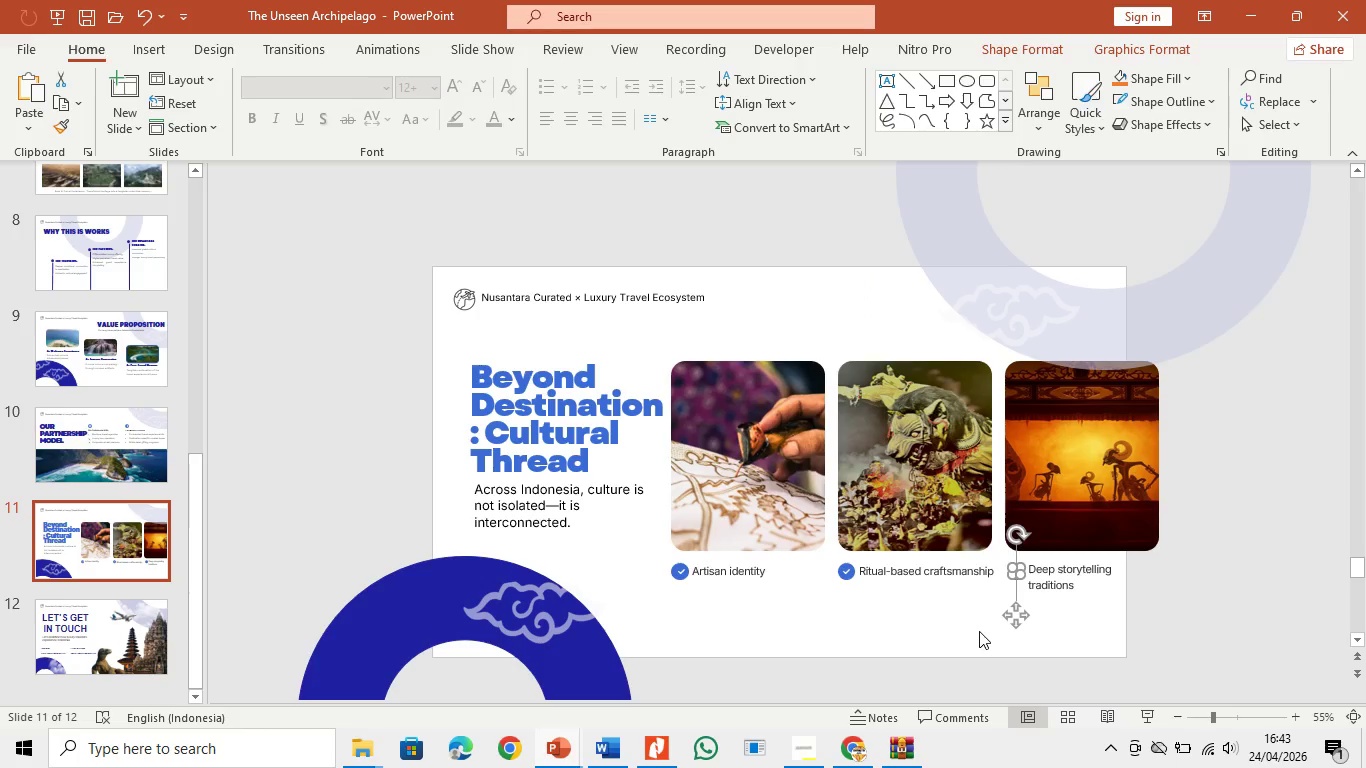 
left_click([979, 631])
 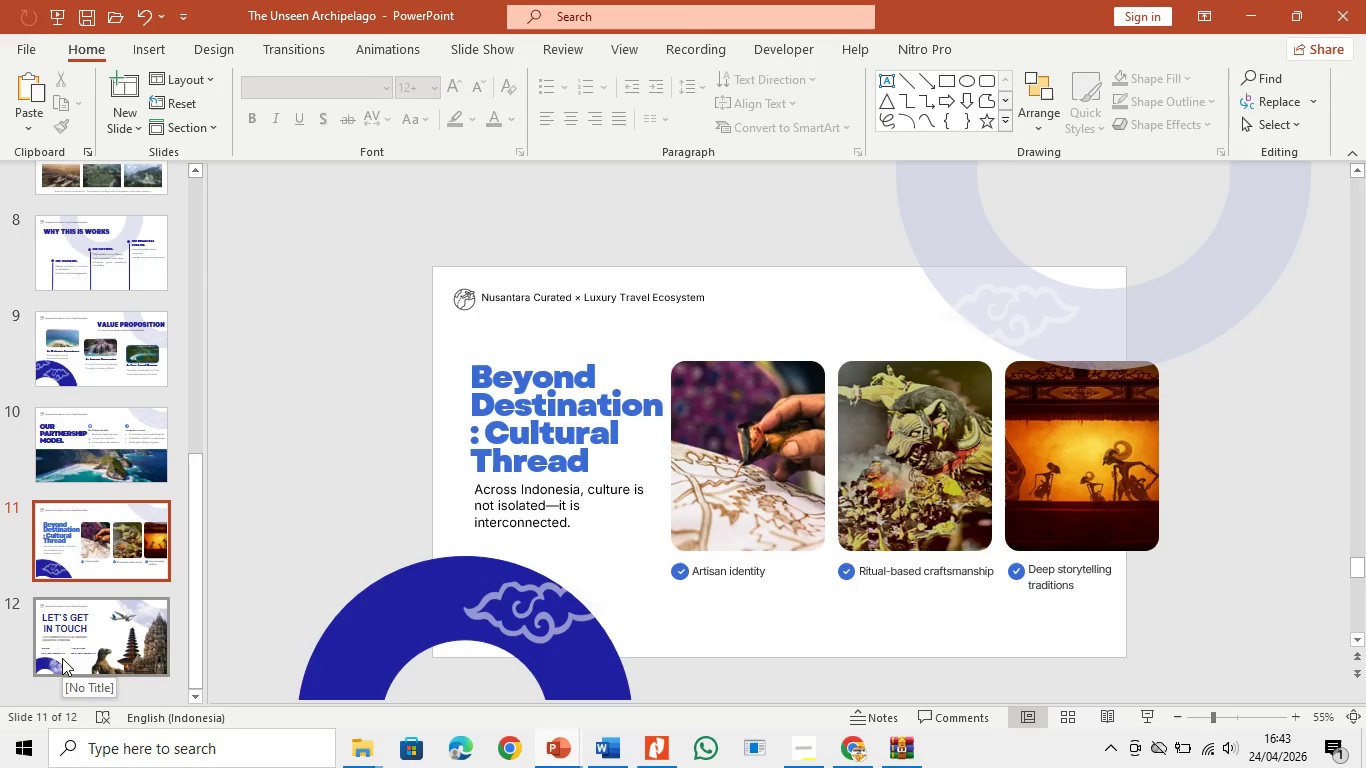 
left_click([62, 658])
 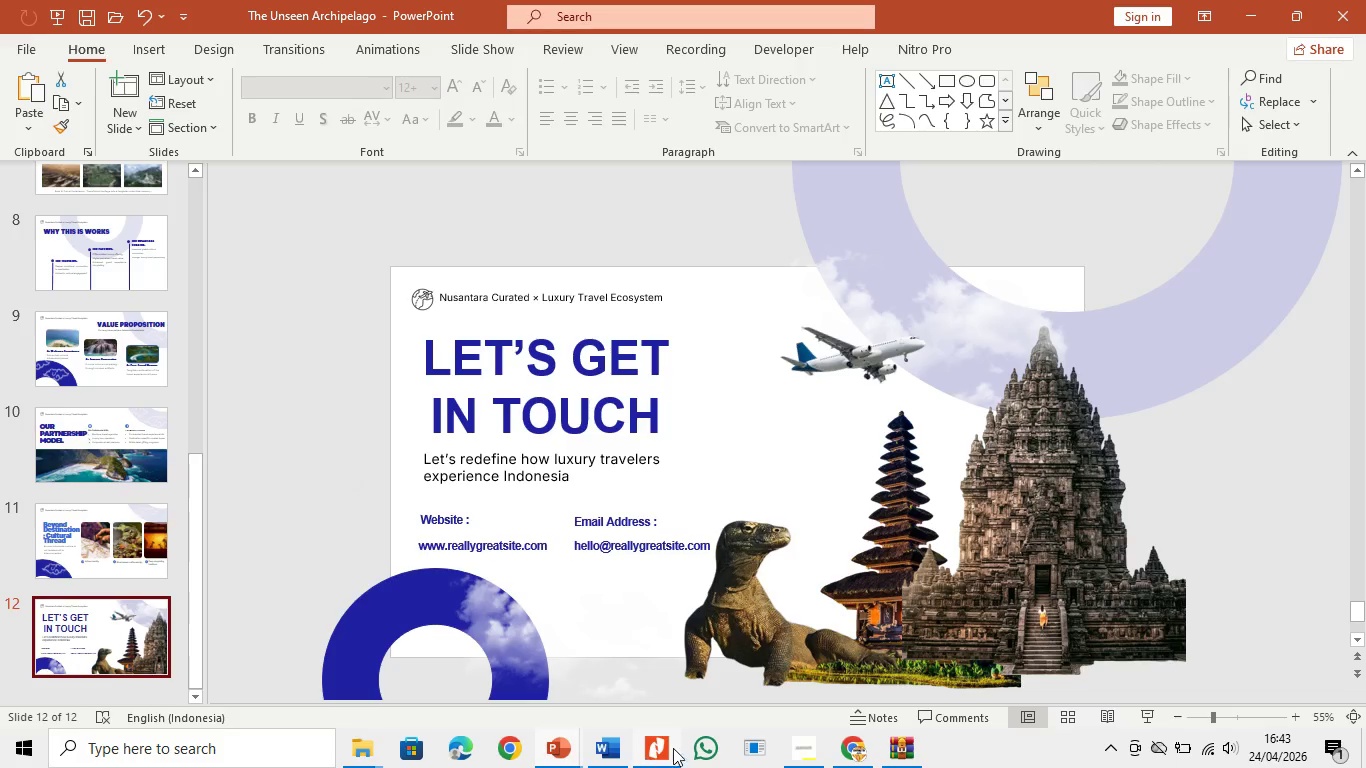 
left_click([572, 753])
 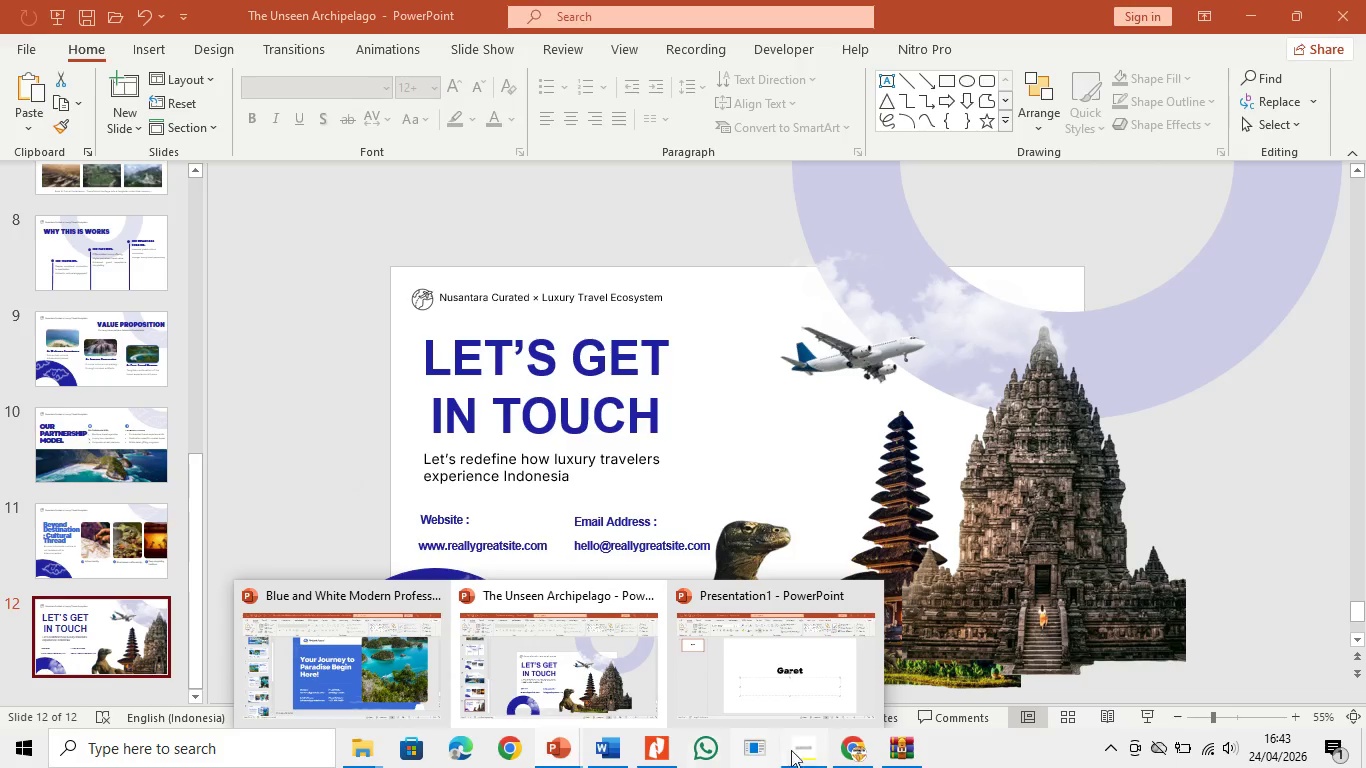 
left_click([838, 750])
 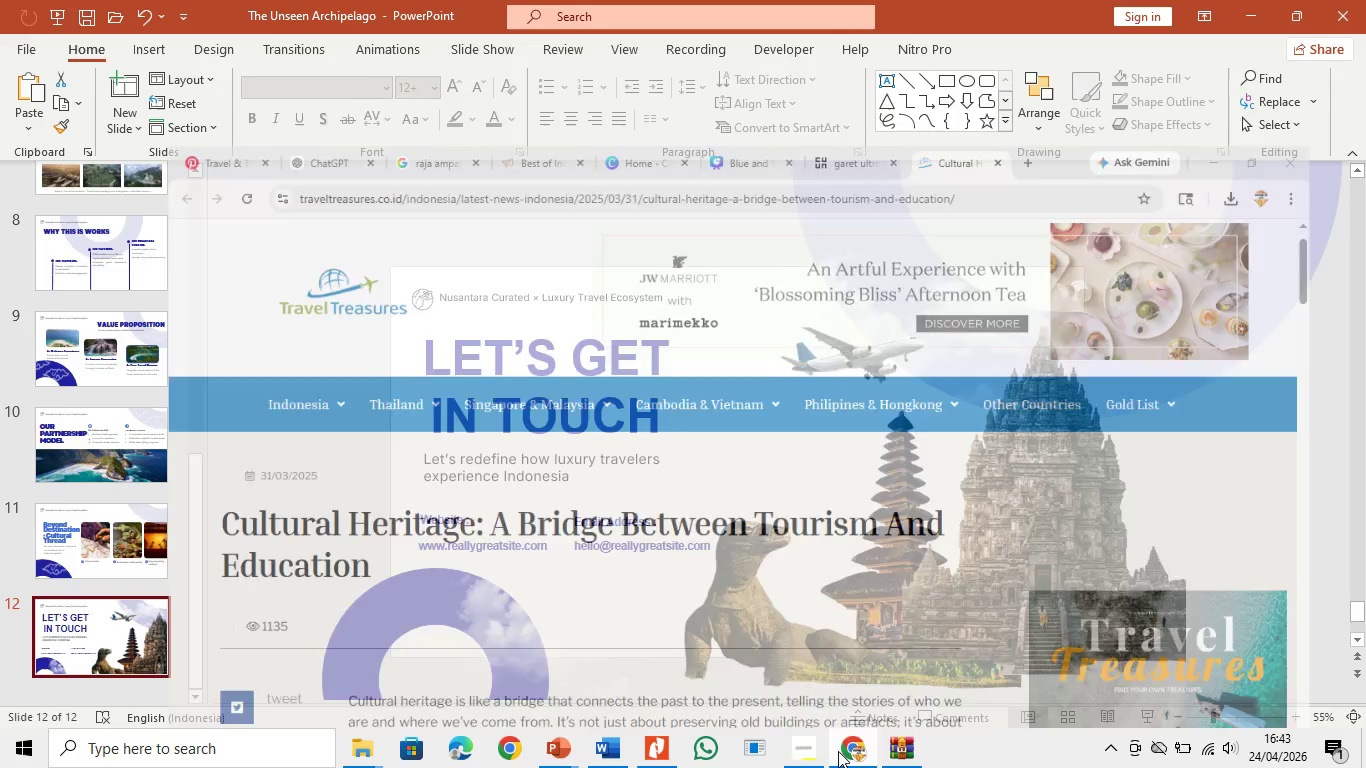 
double_click([806, 752])